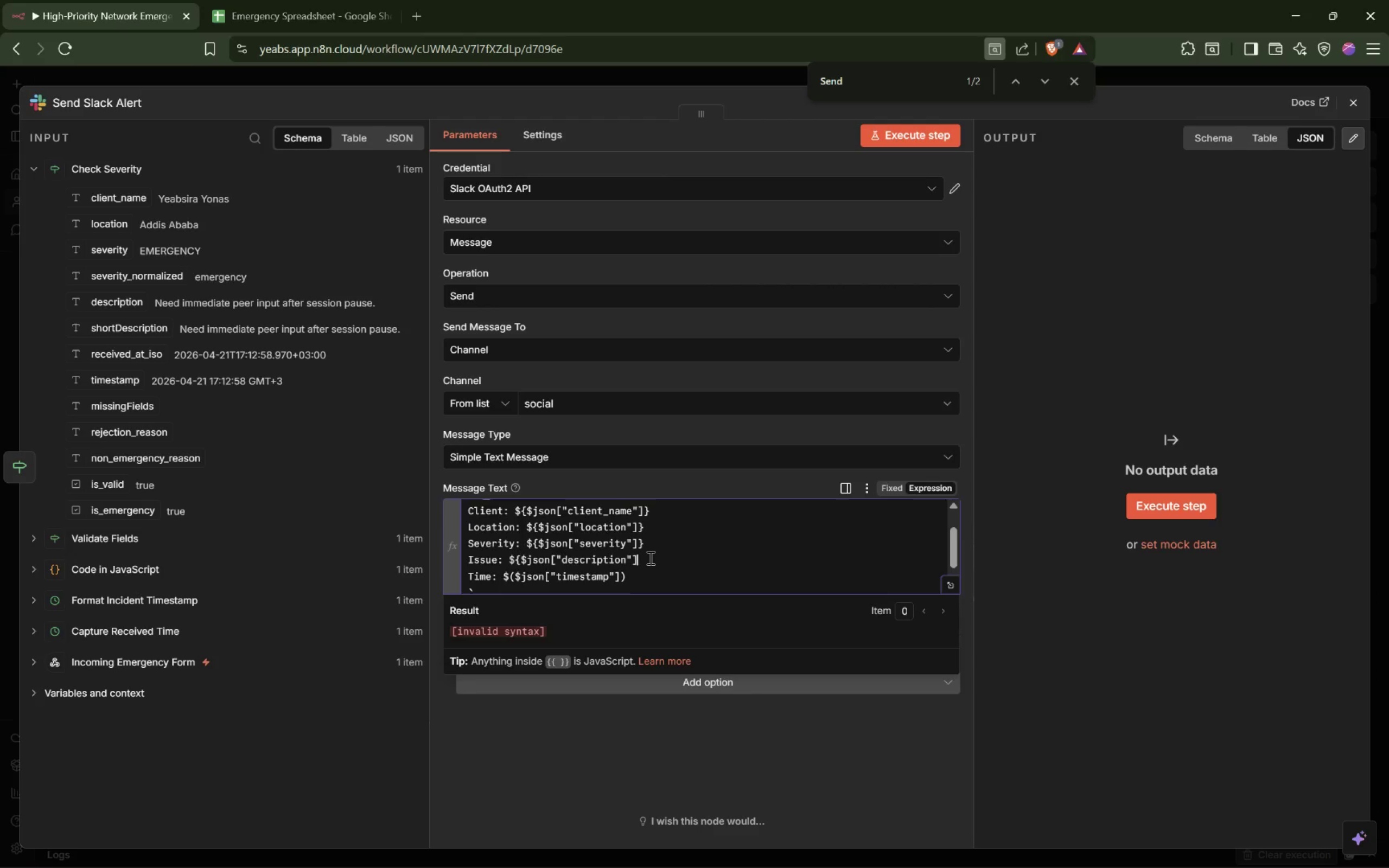 
key(Shift+BracketRight)
 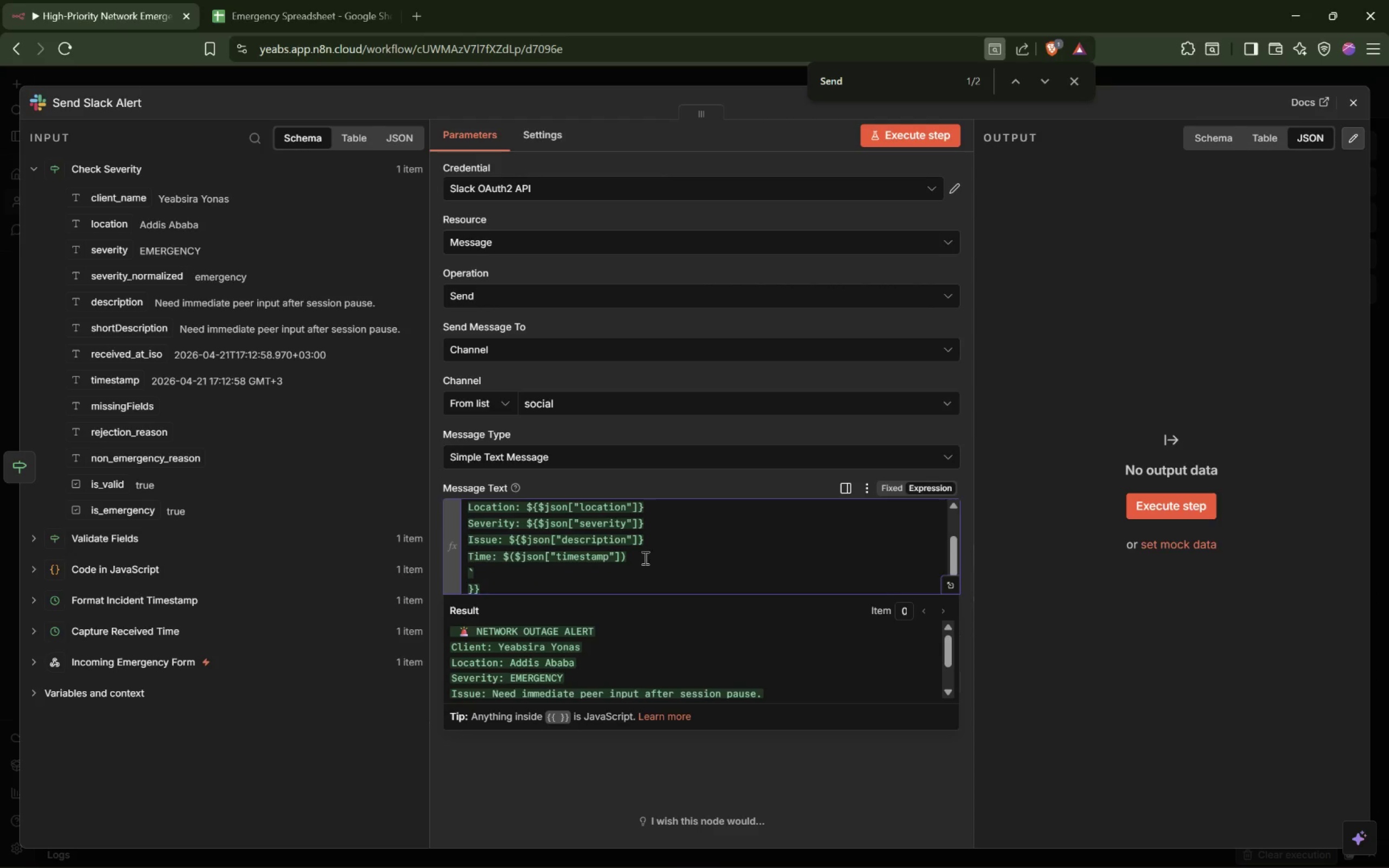 
left_click([640, 558])
 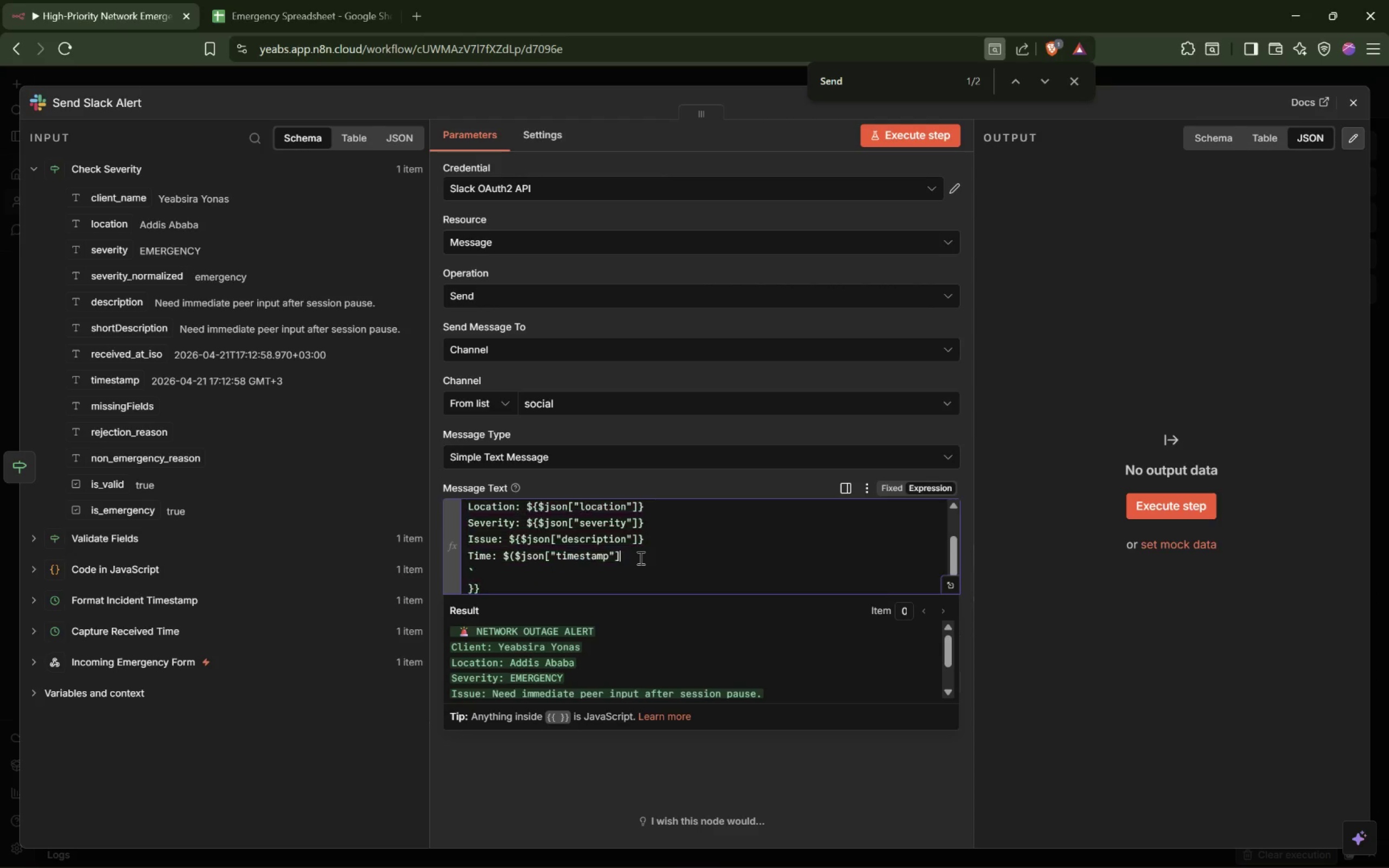 
key(Backspace)
 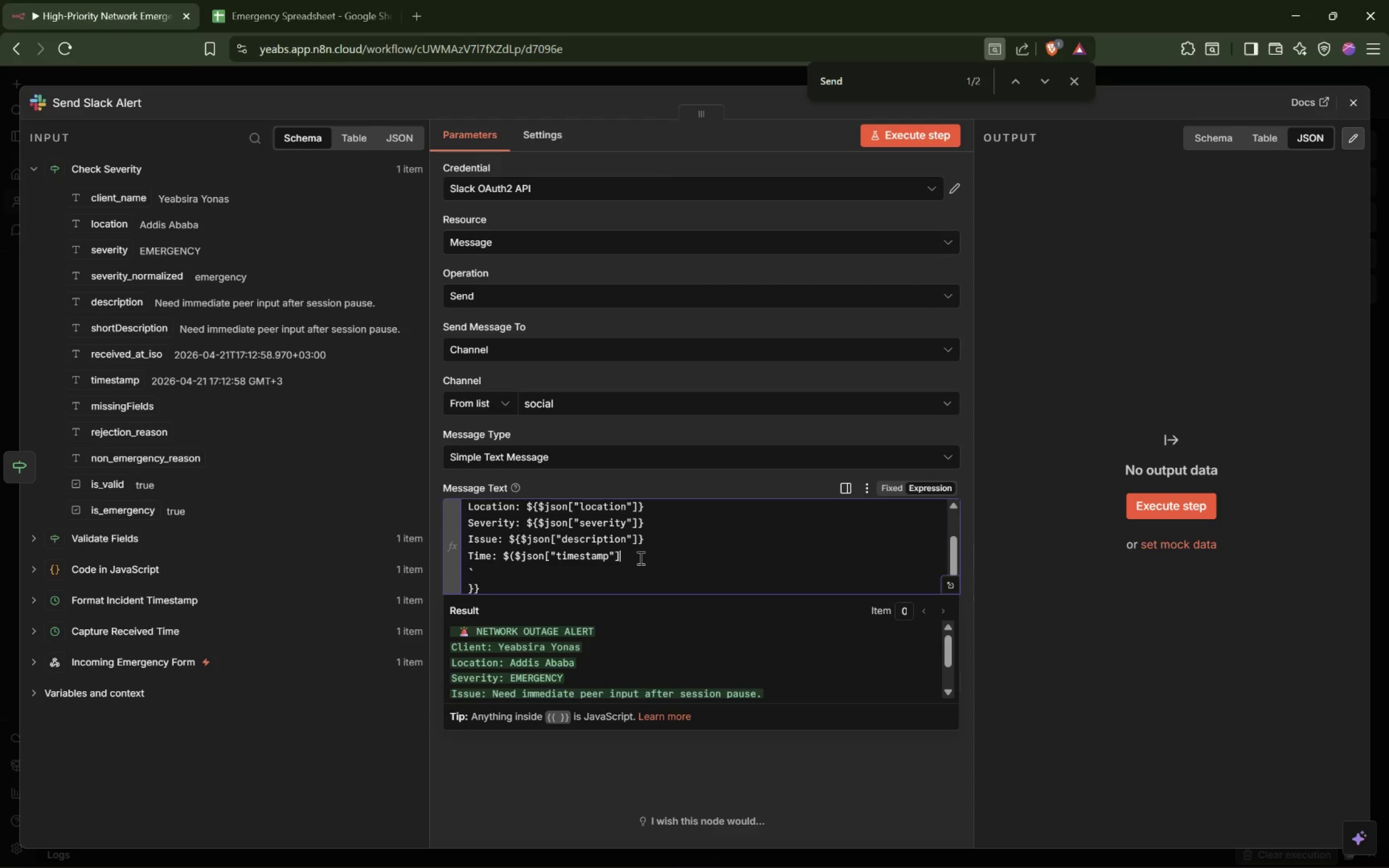 
key(Shift+BracketRight)
 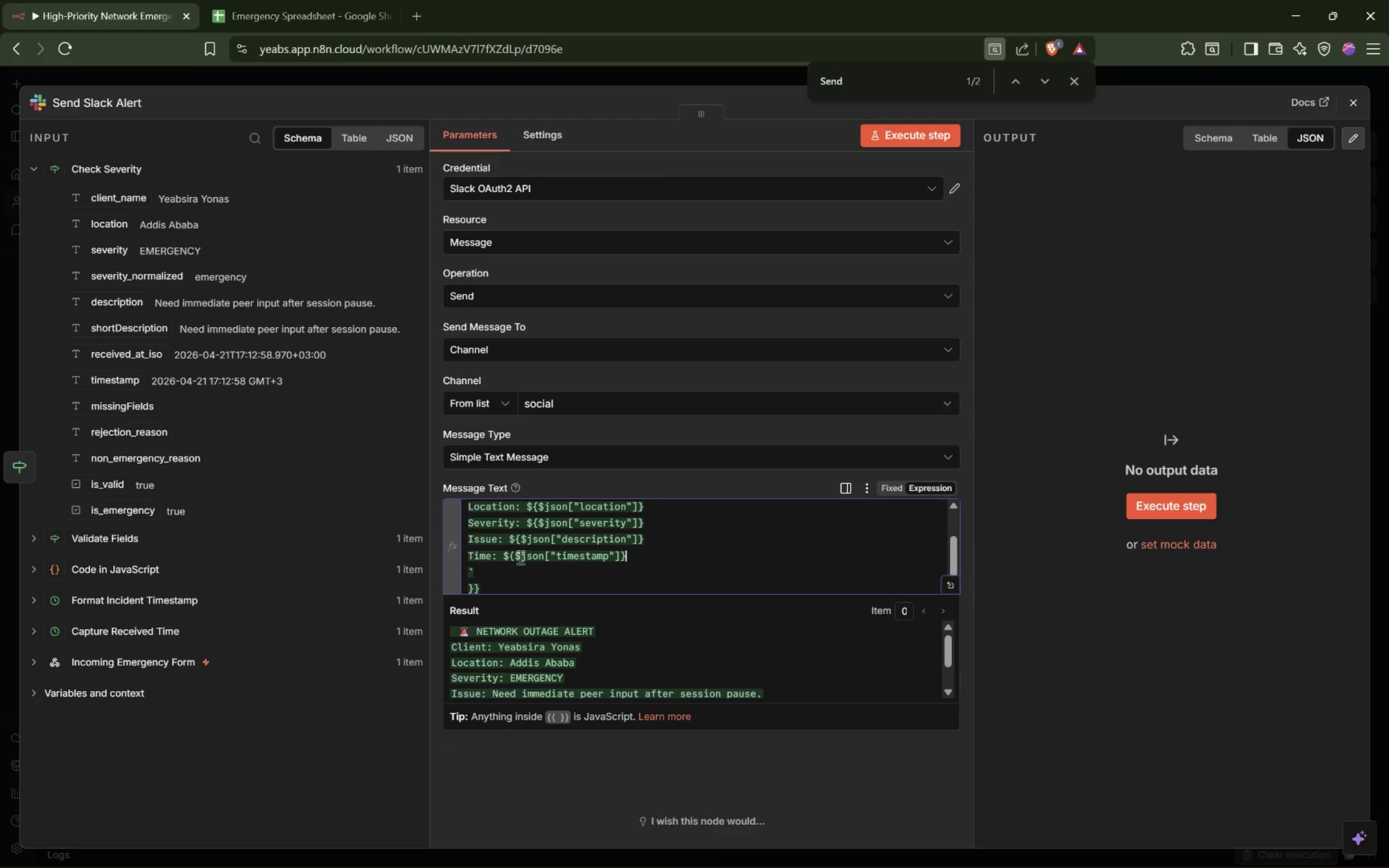 
left_click([516, 557])
 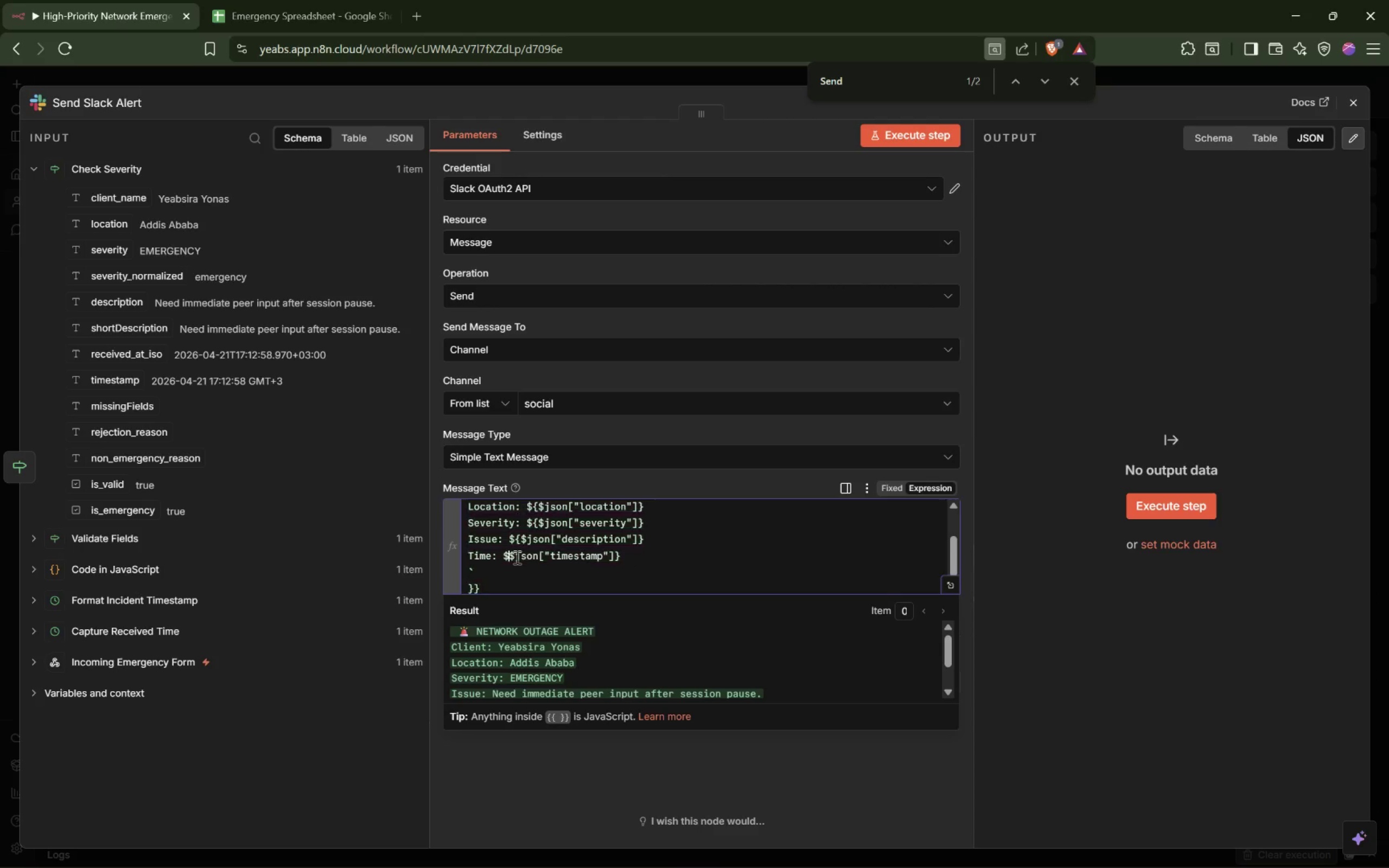 
key(Backspace)
 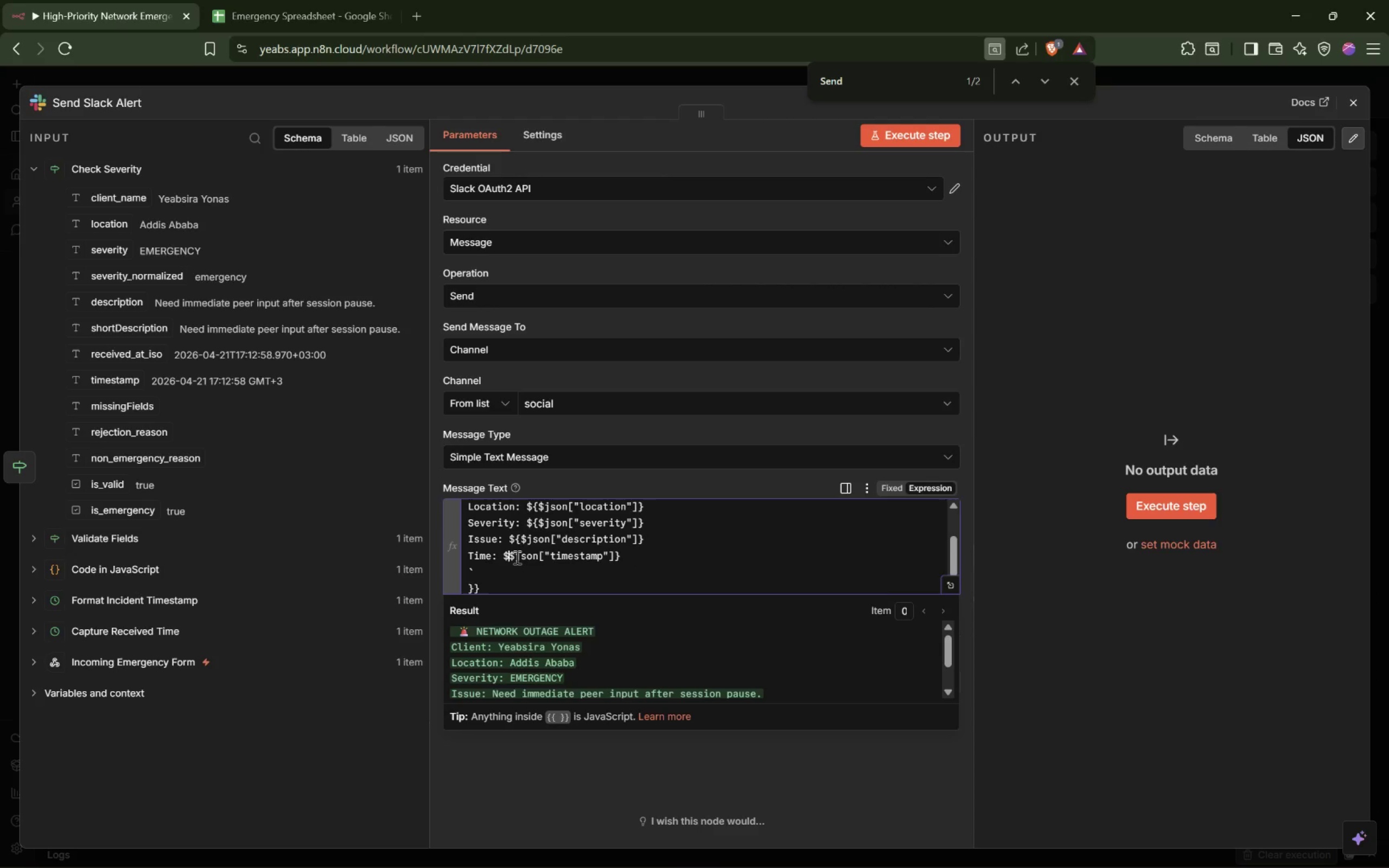 
key(Shift+BracketLeft)
 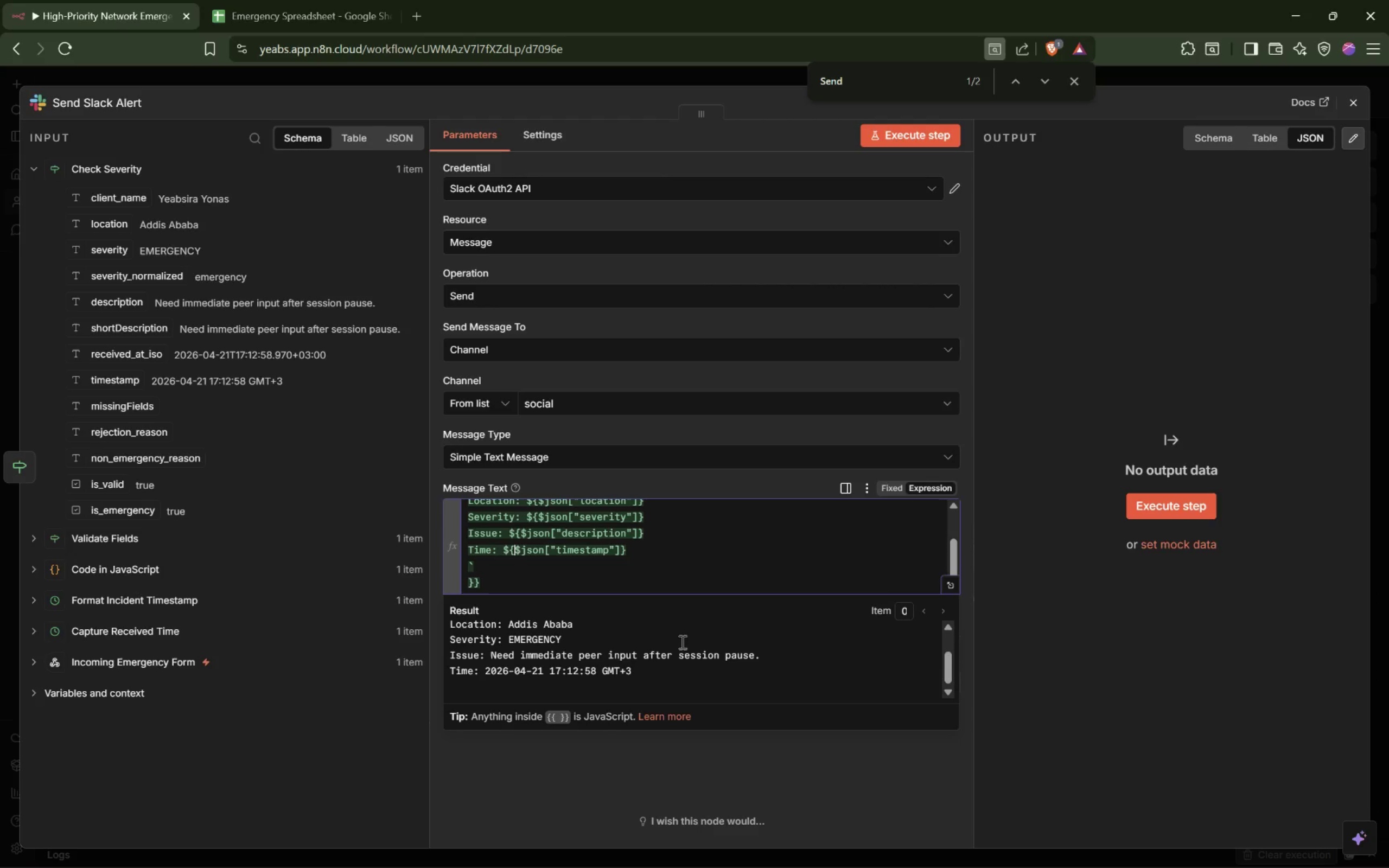 
wait(5.4)
 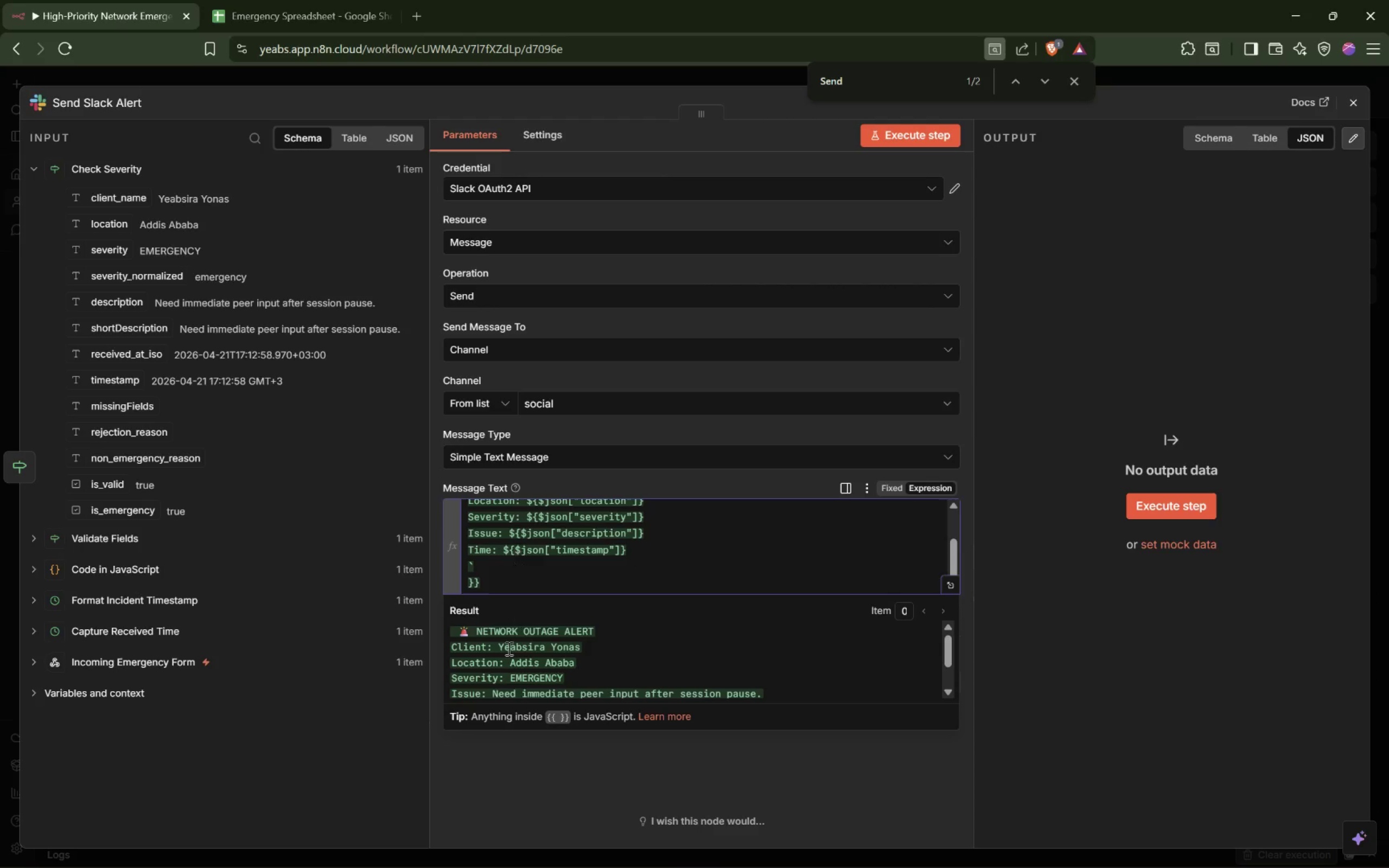 
key(Control+ControlLeft)
 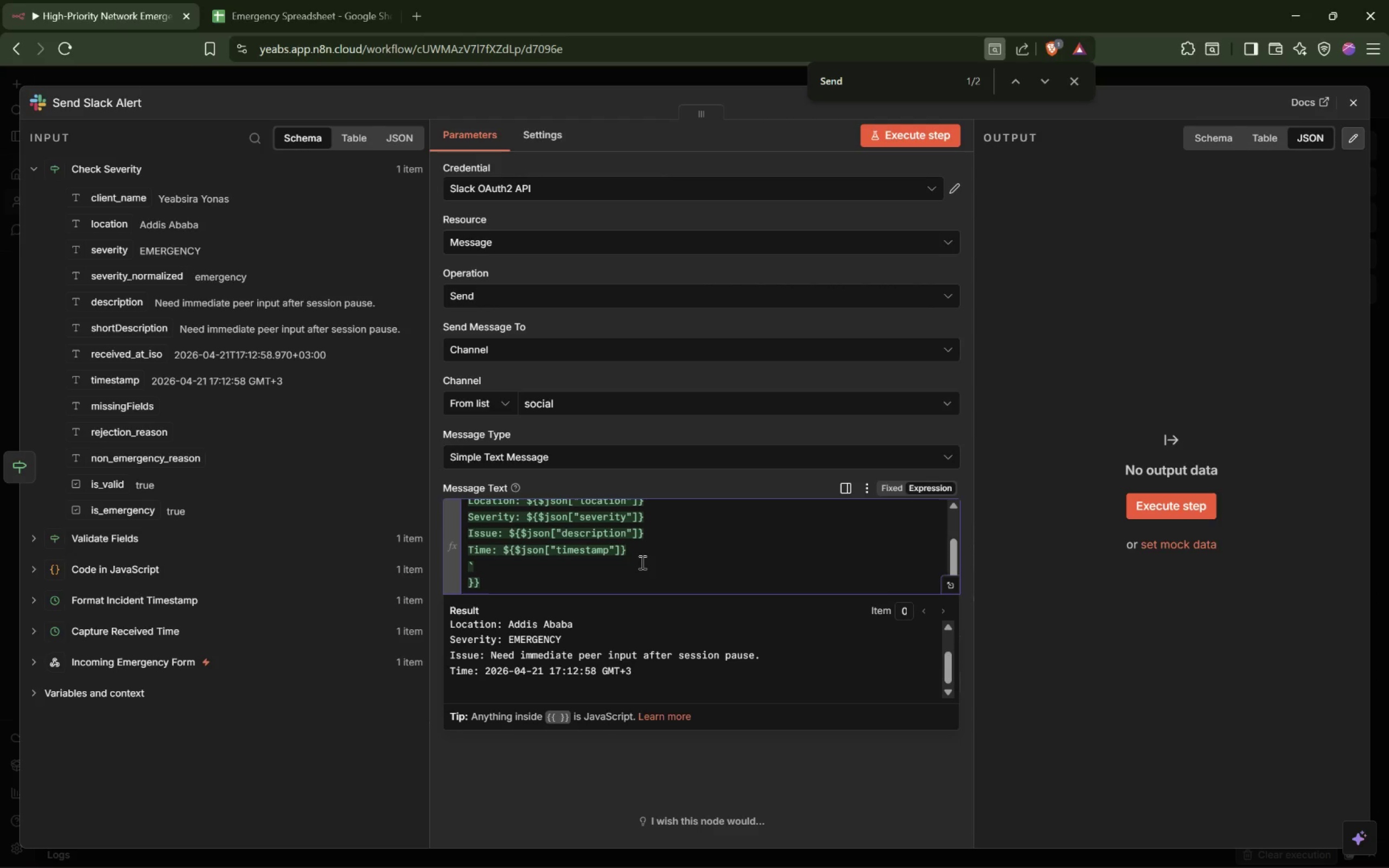 
key(Control+S)
 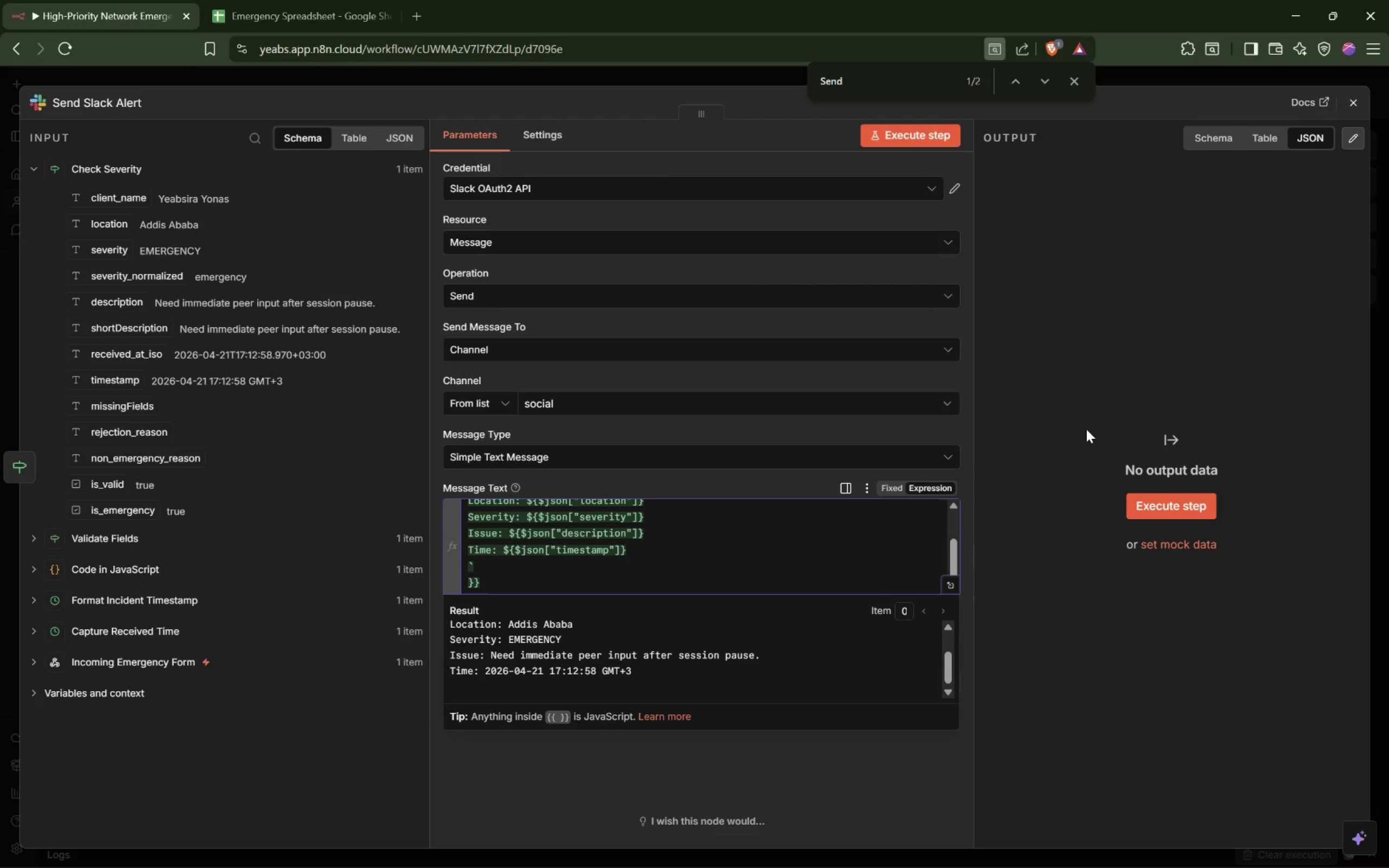 
left_click([1086, 429])
 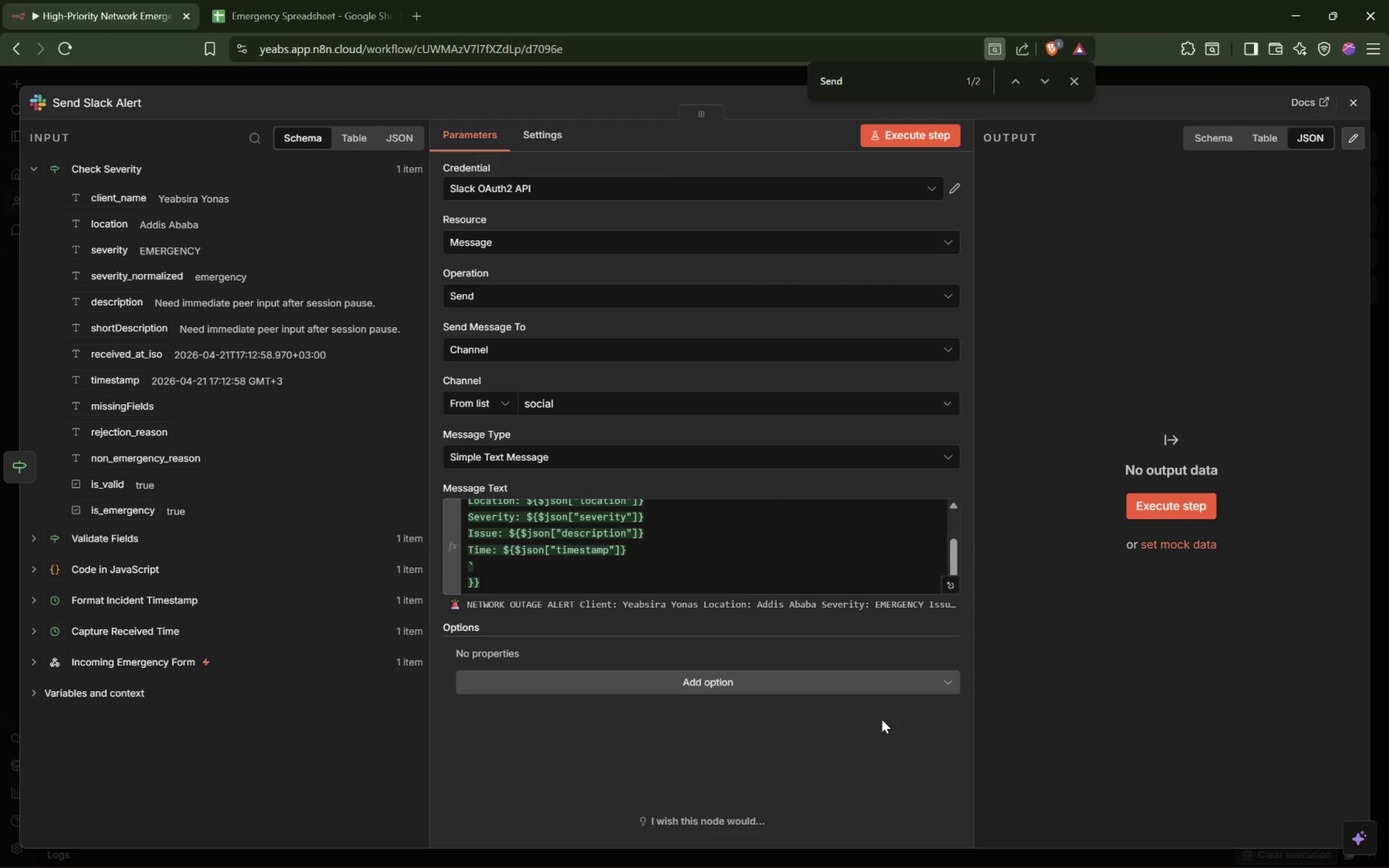 
wait(8.32)
 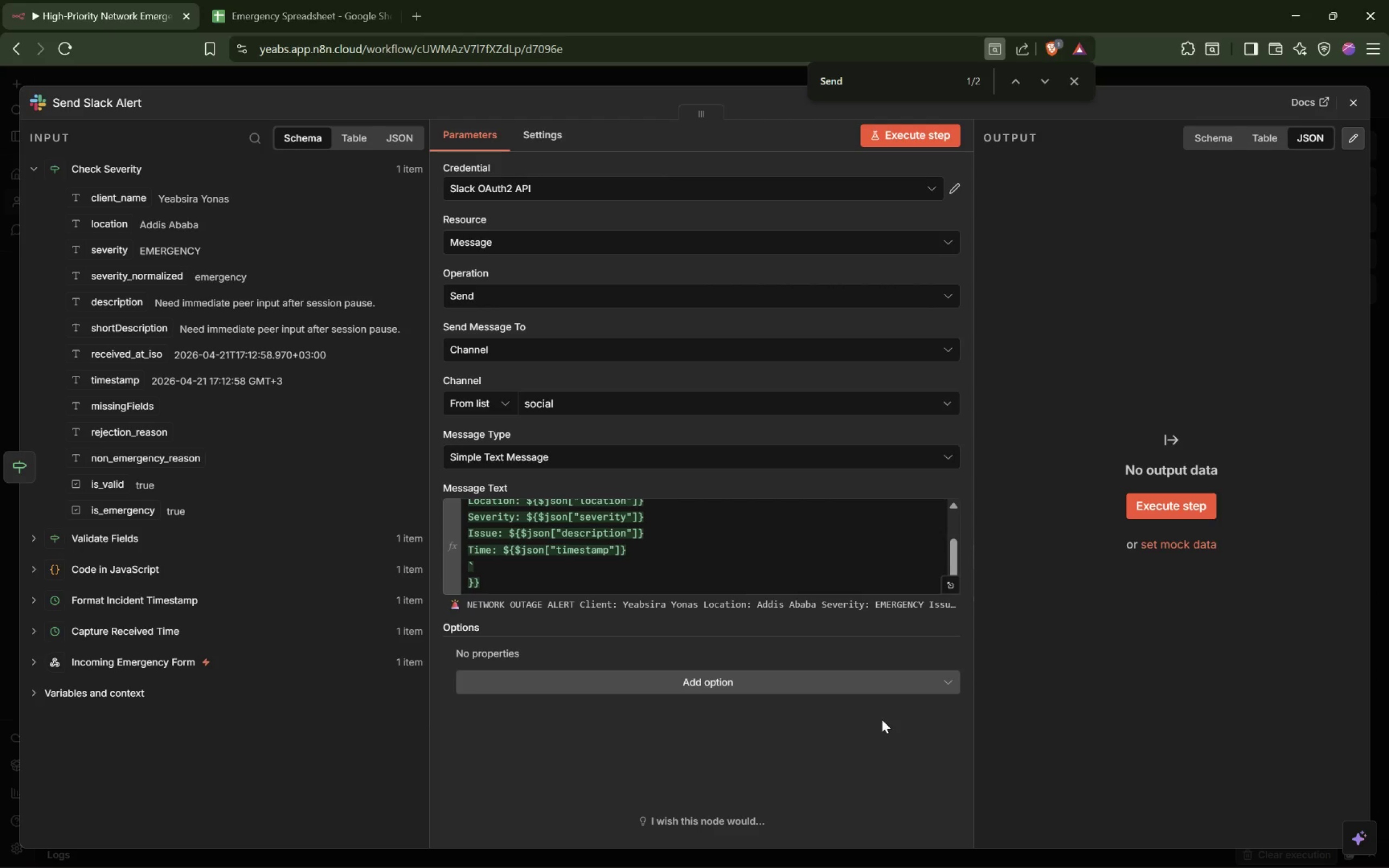 
left_click([532, 133])
 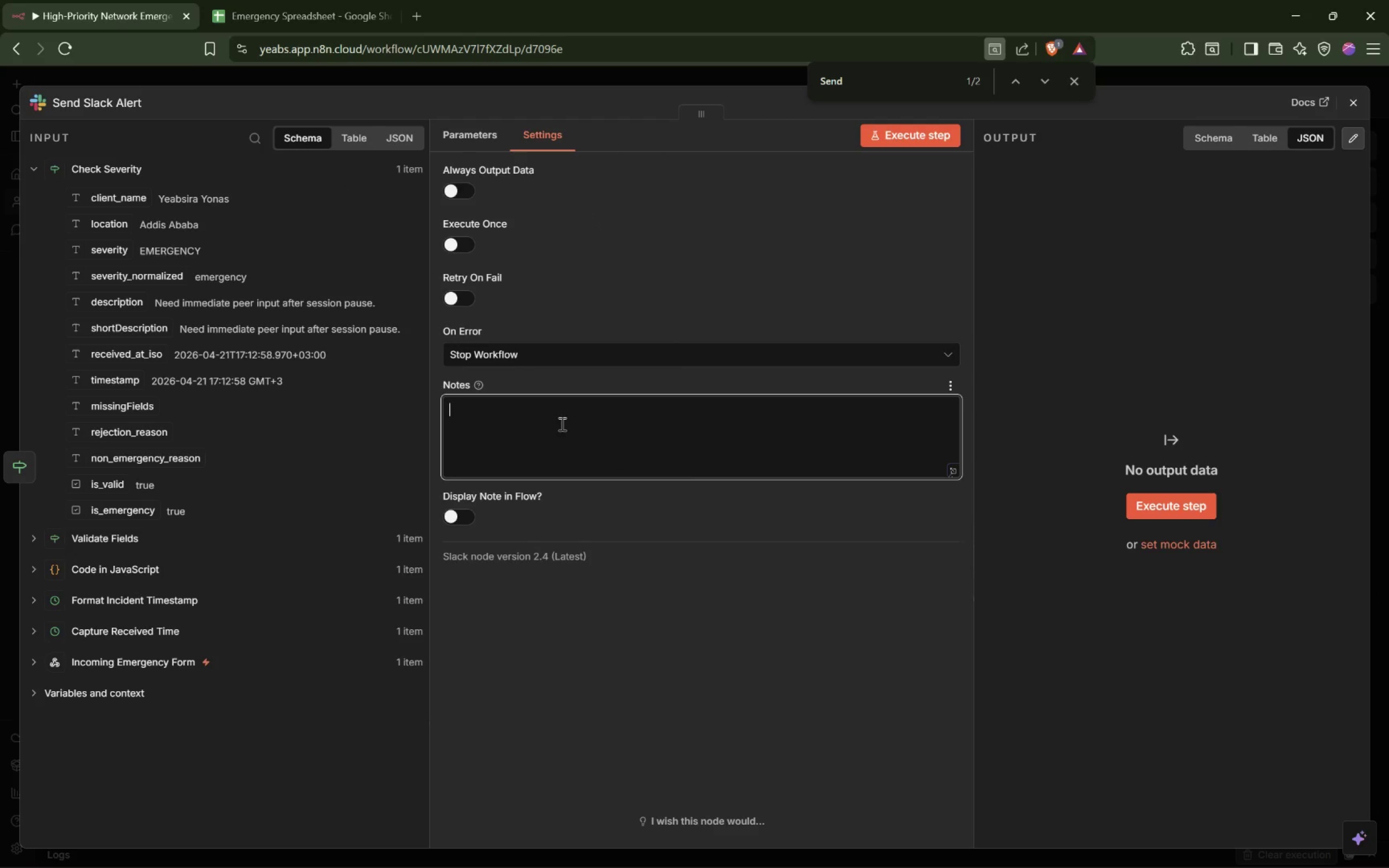 
type(Post an urgent outage message to the on-call cah)
key(Backspace)
key(Backspace)
type(hannel.)
 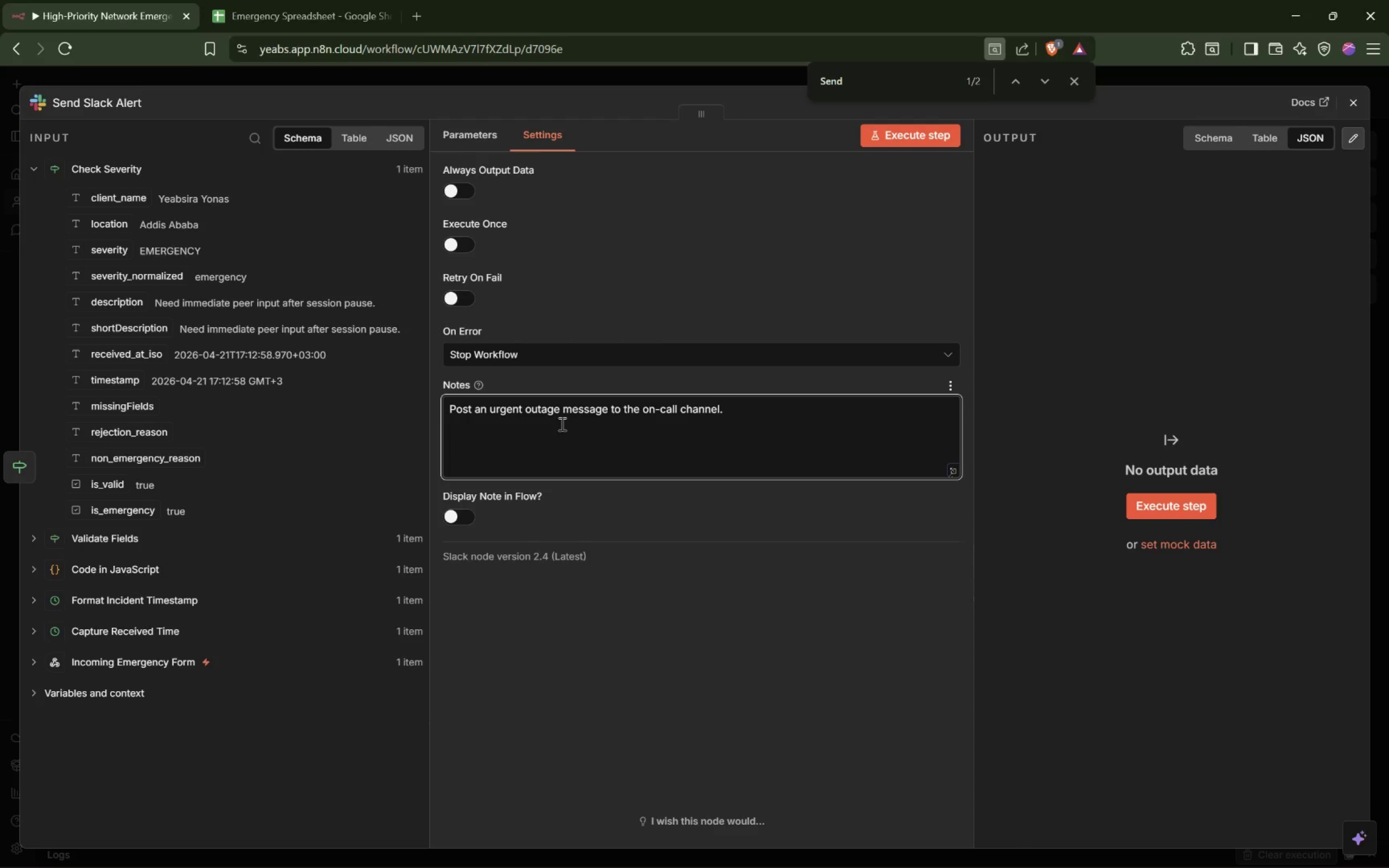 
wait(5.35)
 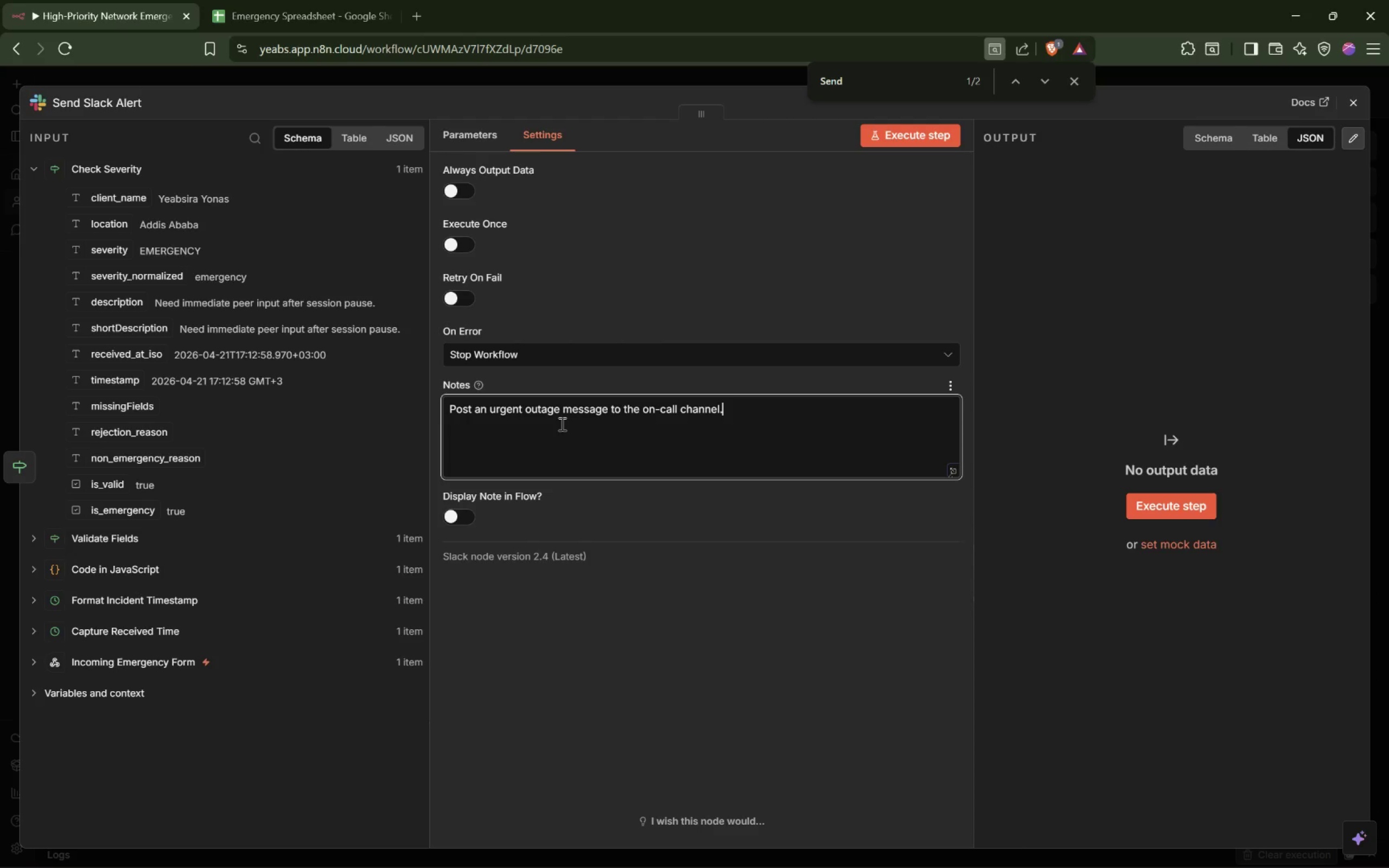 
left_click([492, 139])
 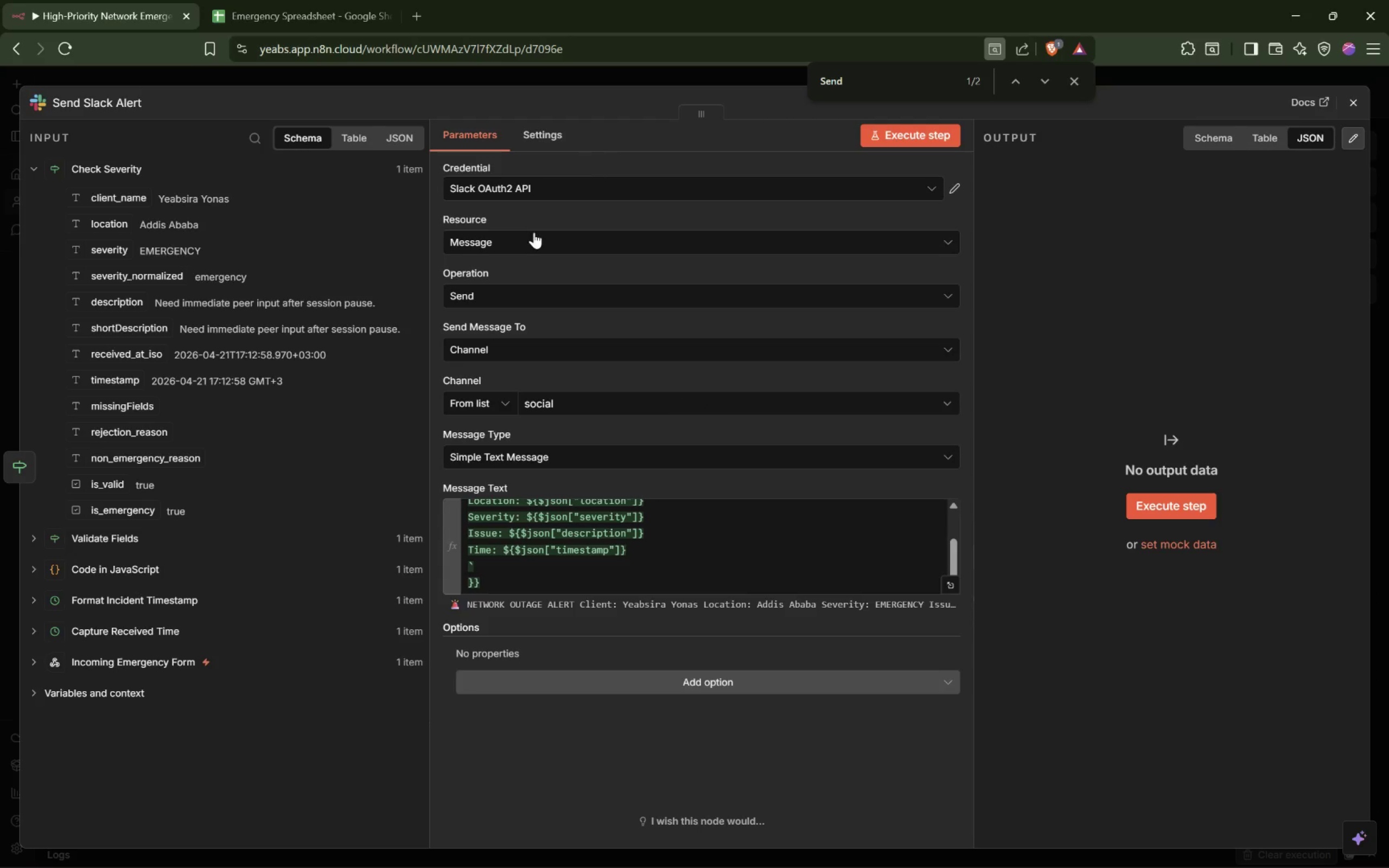 
mouse_move([598, 245])
 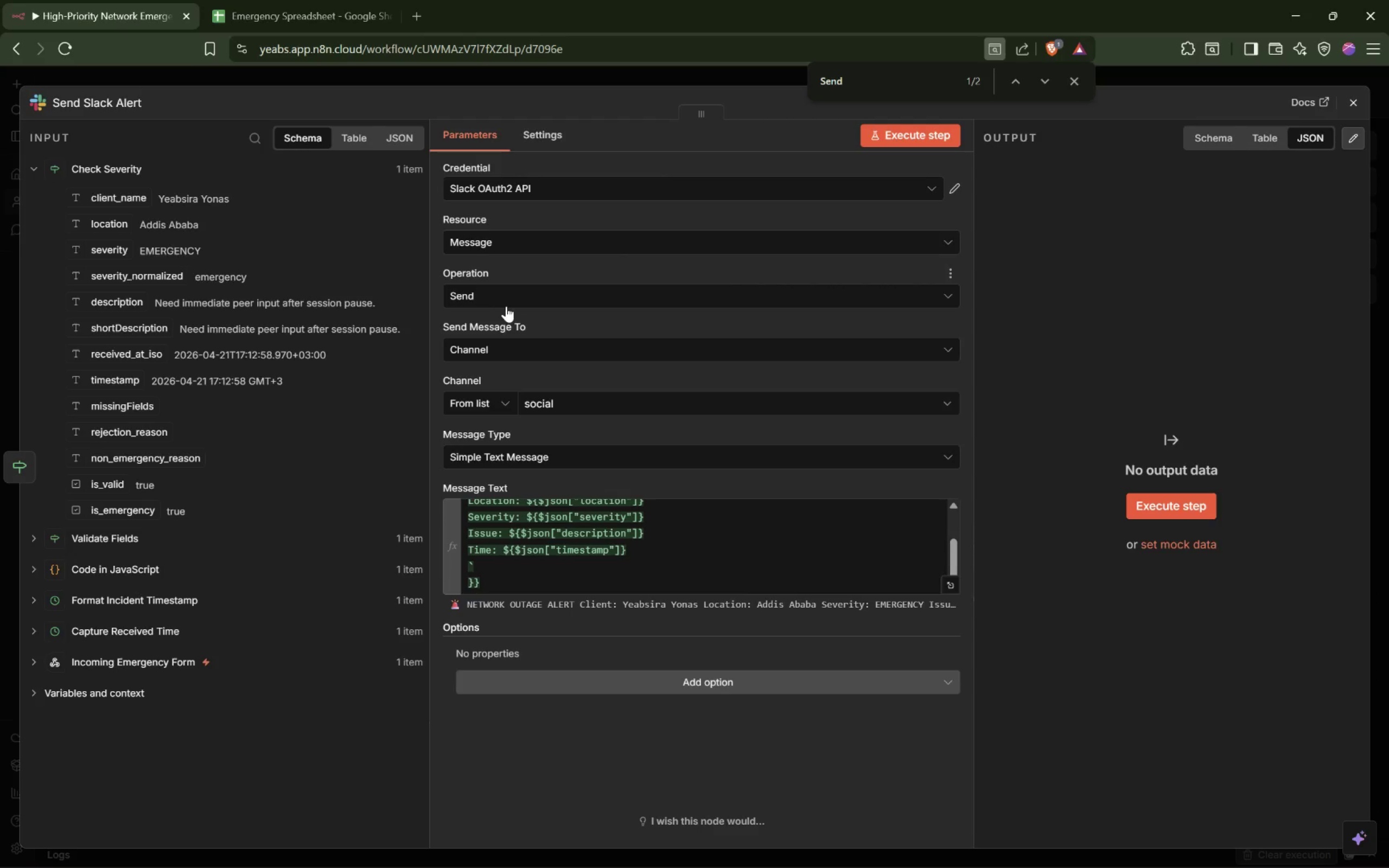 
left_click([513, 298])
 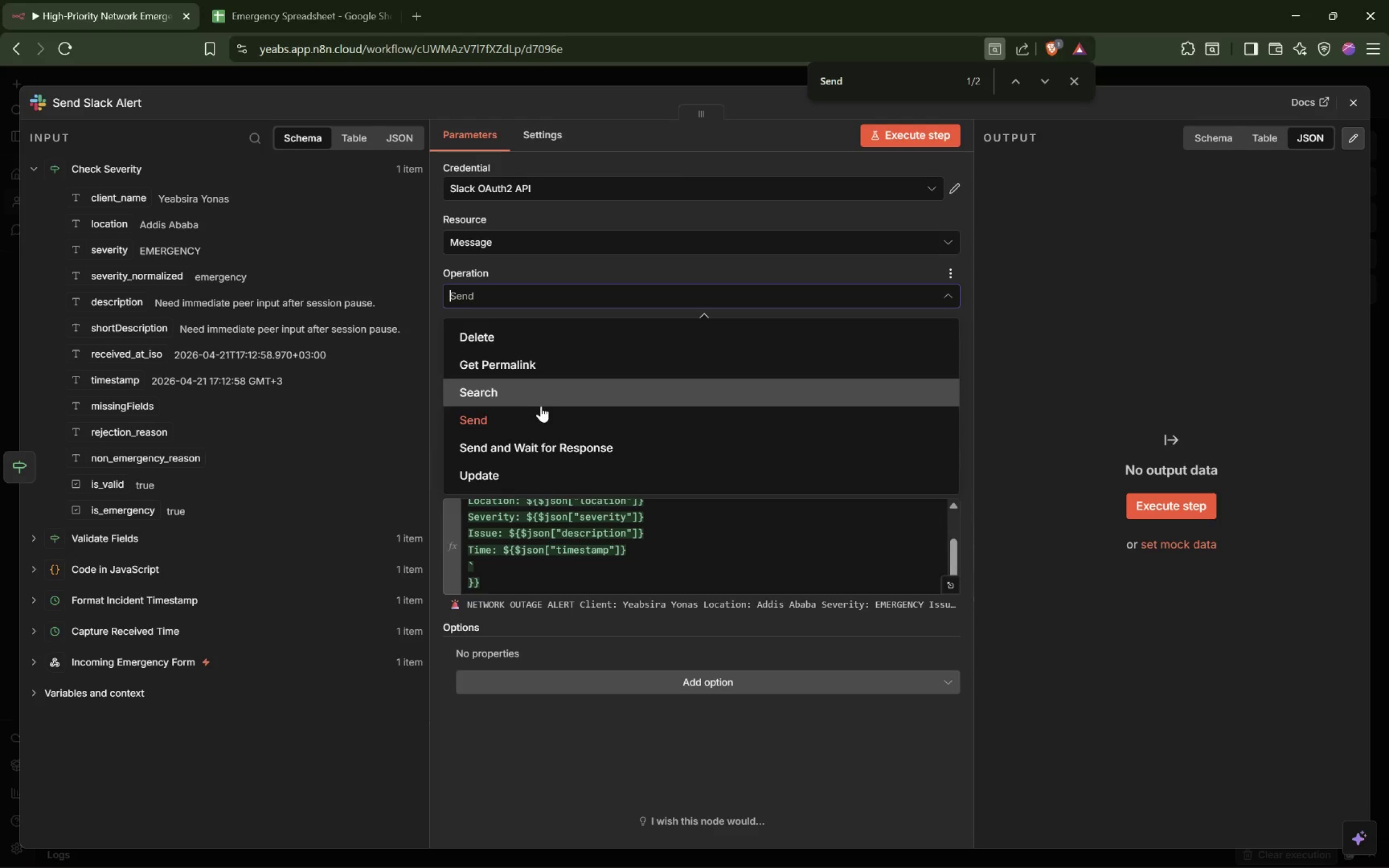 
scroll: coordinate [544, 409], scroll_direction: down, amount: 6.0
 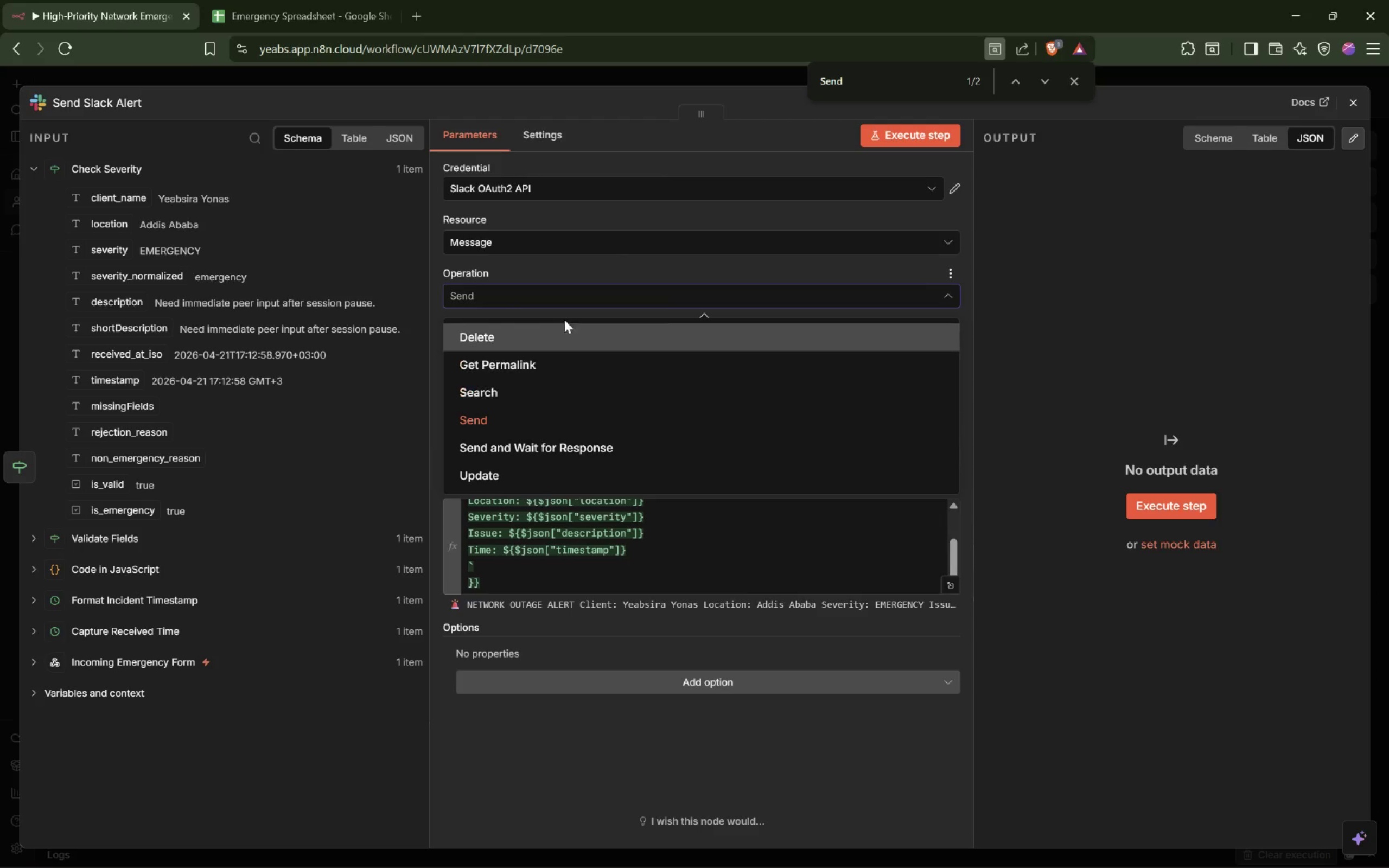 
mouse_move([603, 266])
 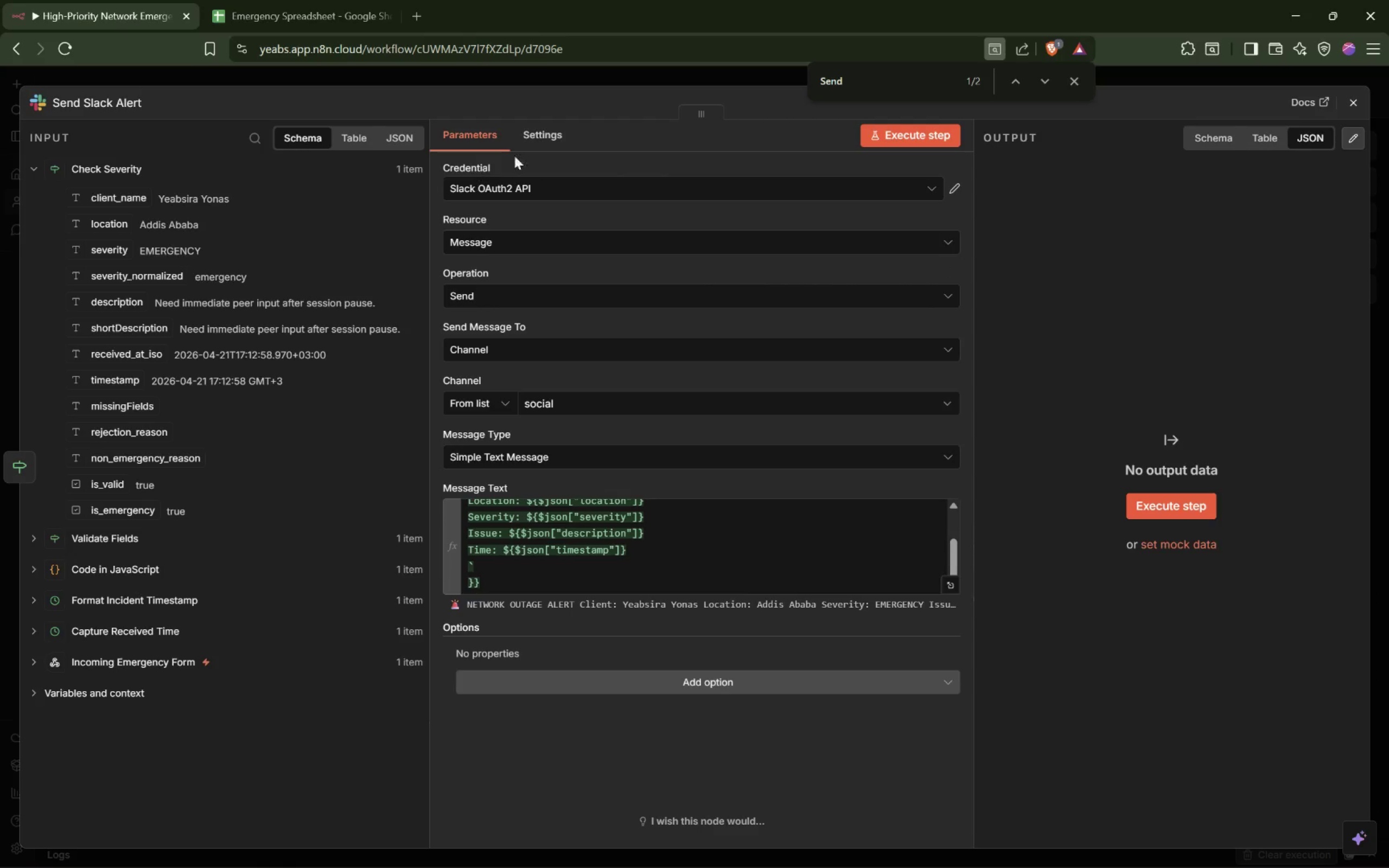 
left_click([563, 141])
 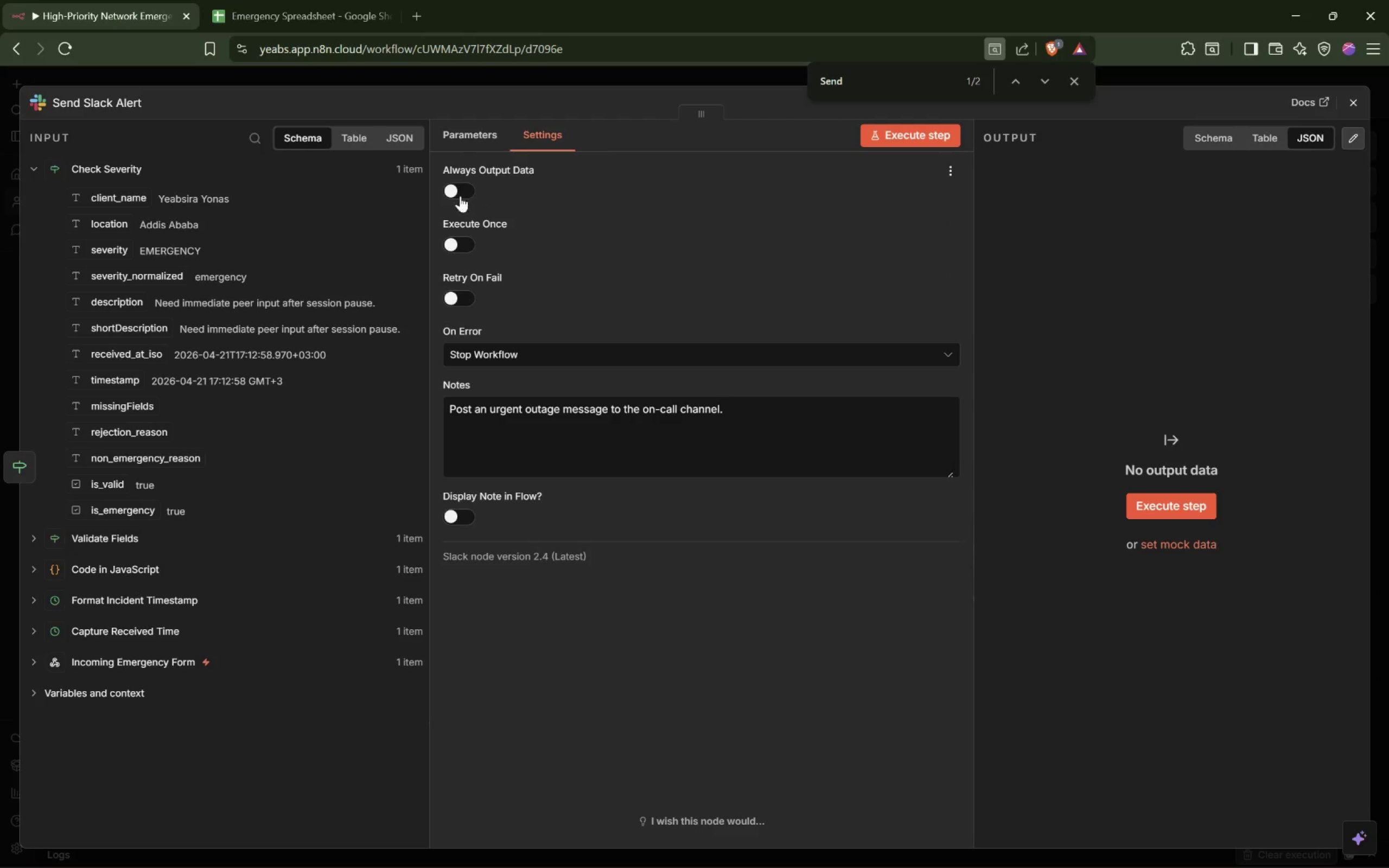 
left_click([495, 343])
 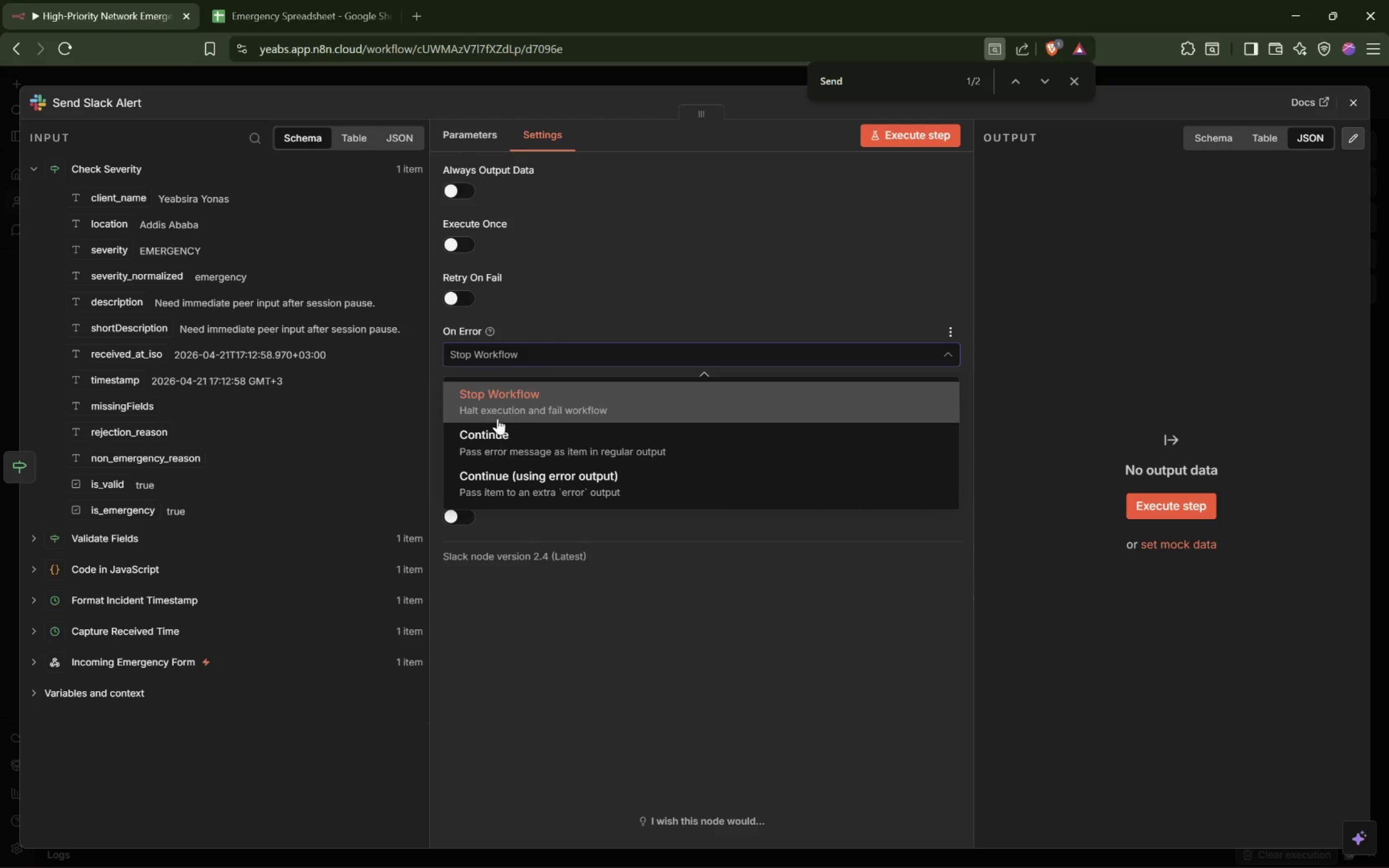 
left_click([491, 431])
 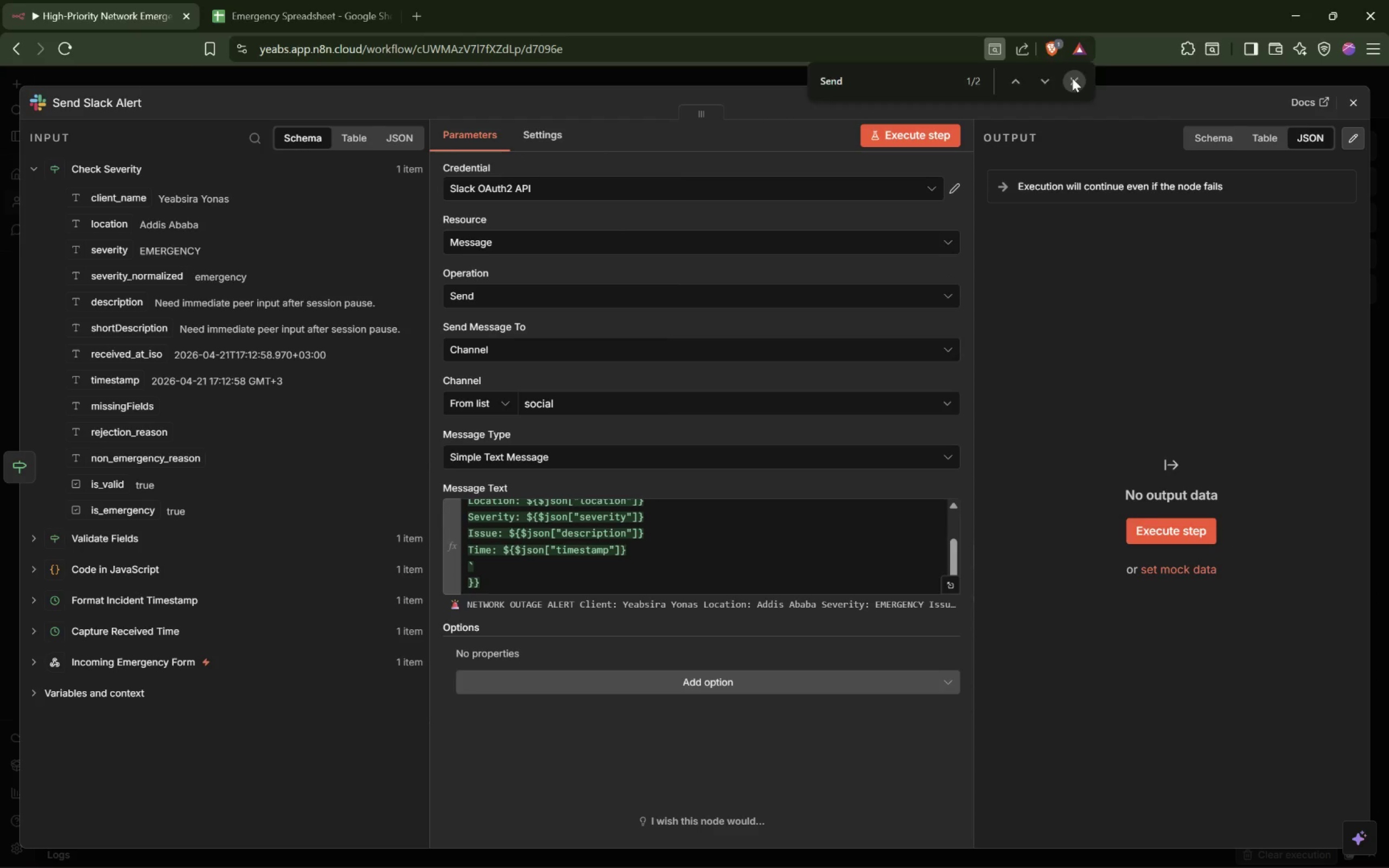 
left_click([932, 144])
 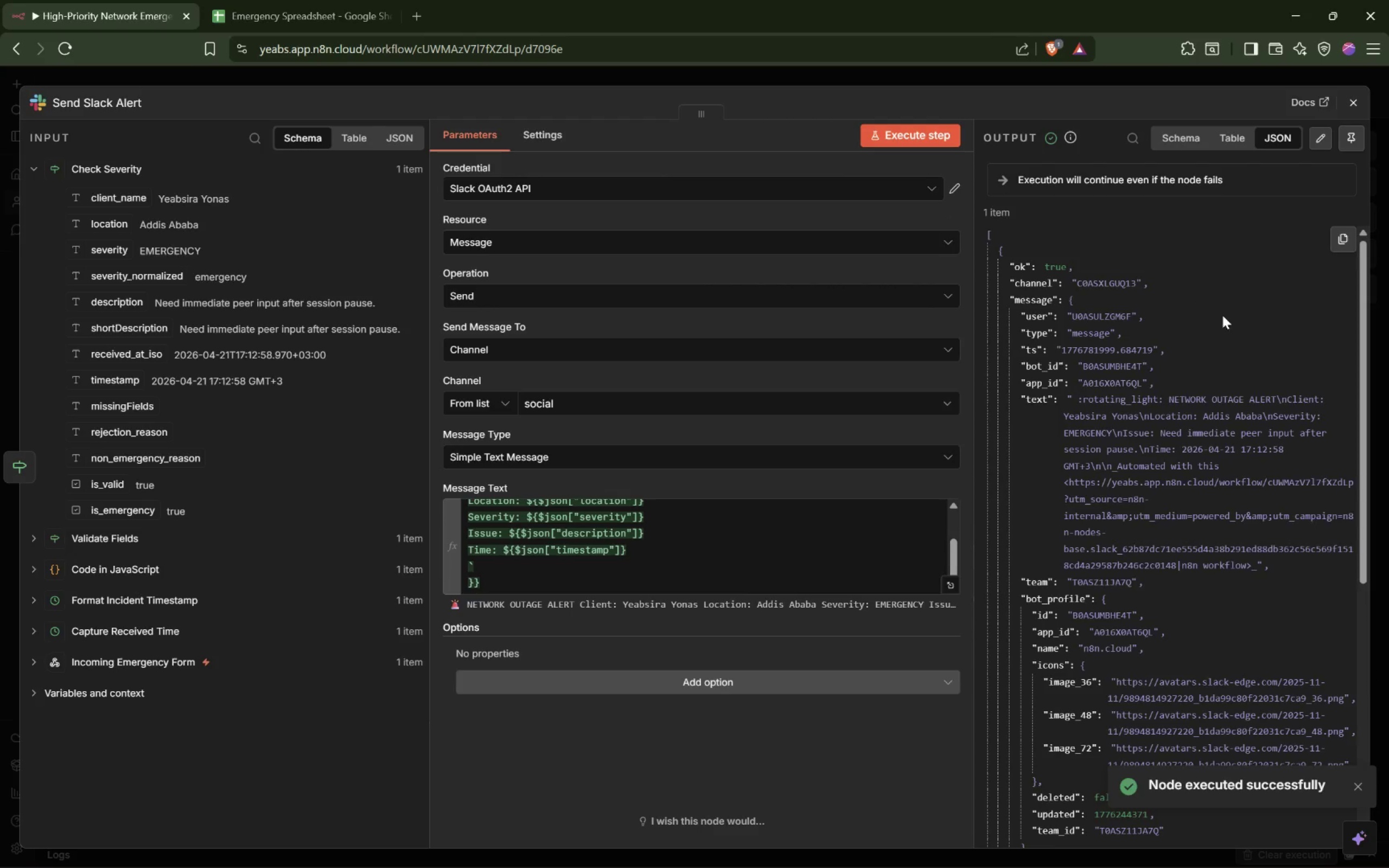 
scroll: coordinate [1140, 447], scroll_direction: down, amount: 10.0
 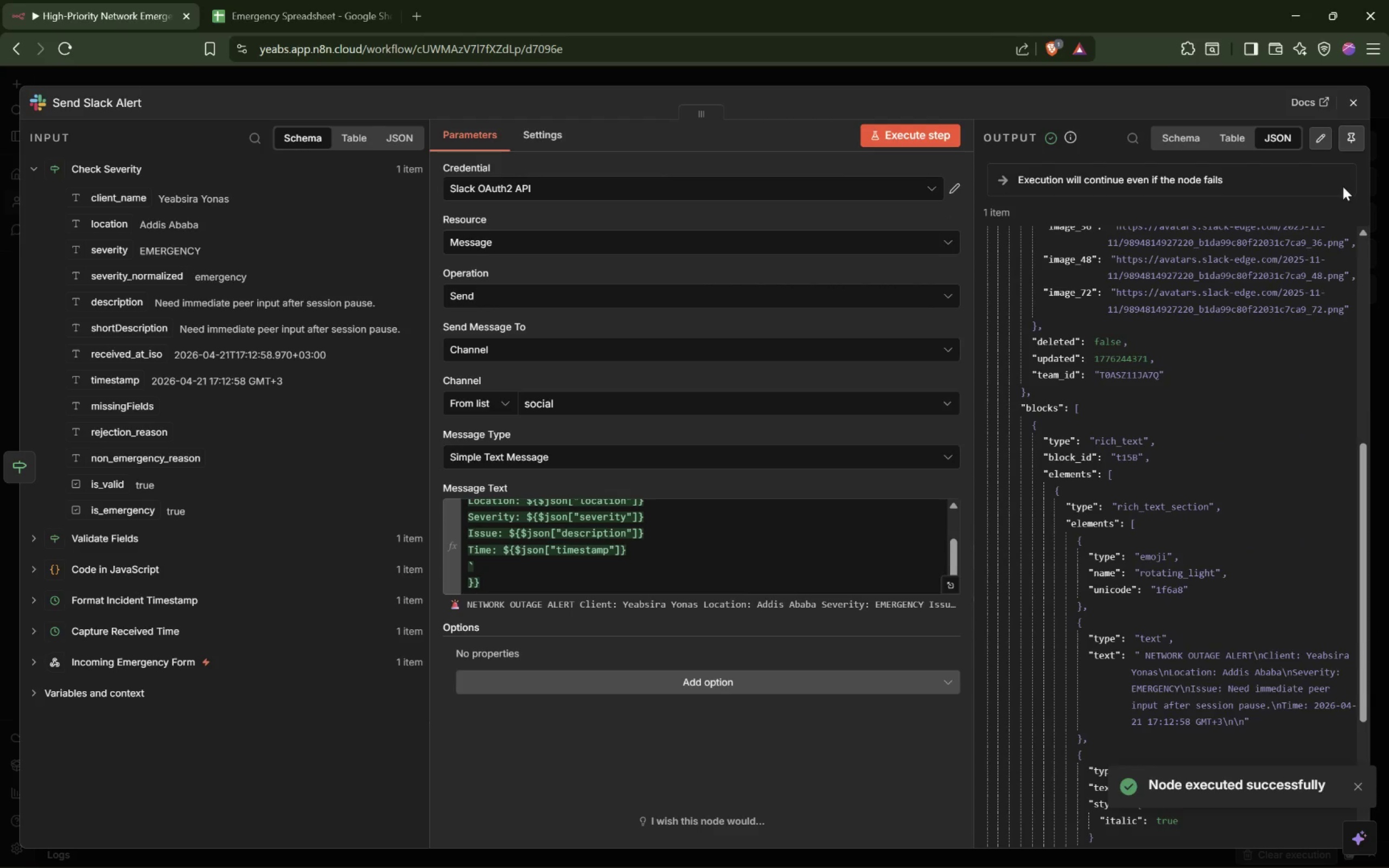 
left_click([1352, 145])
 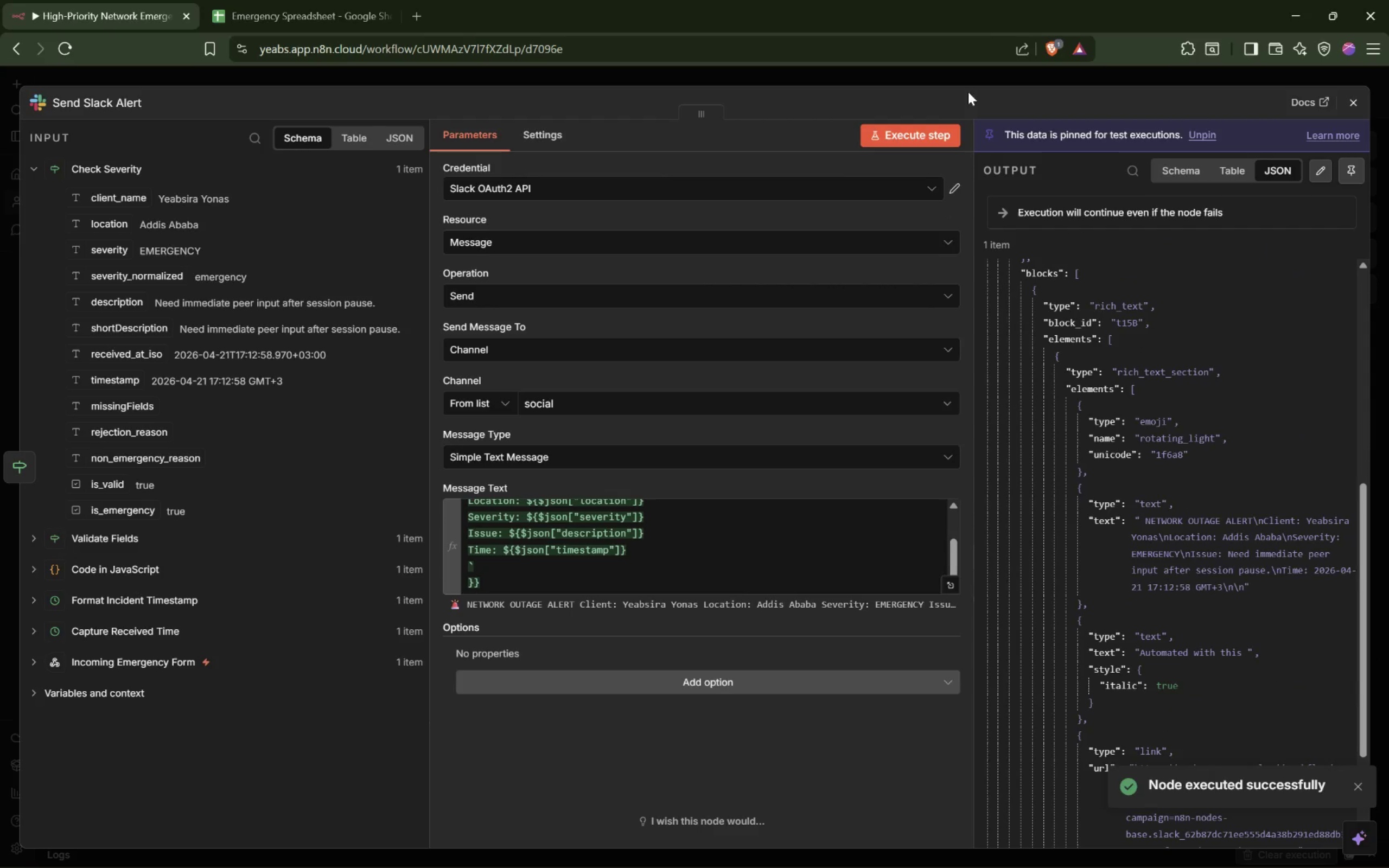 
left_click([974, 78])
 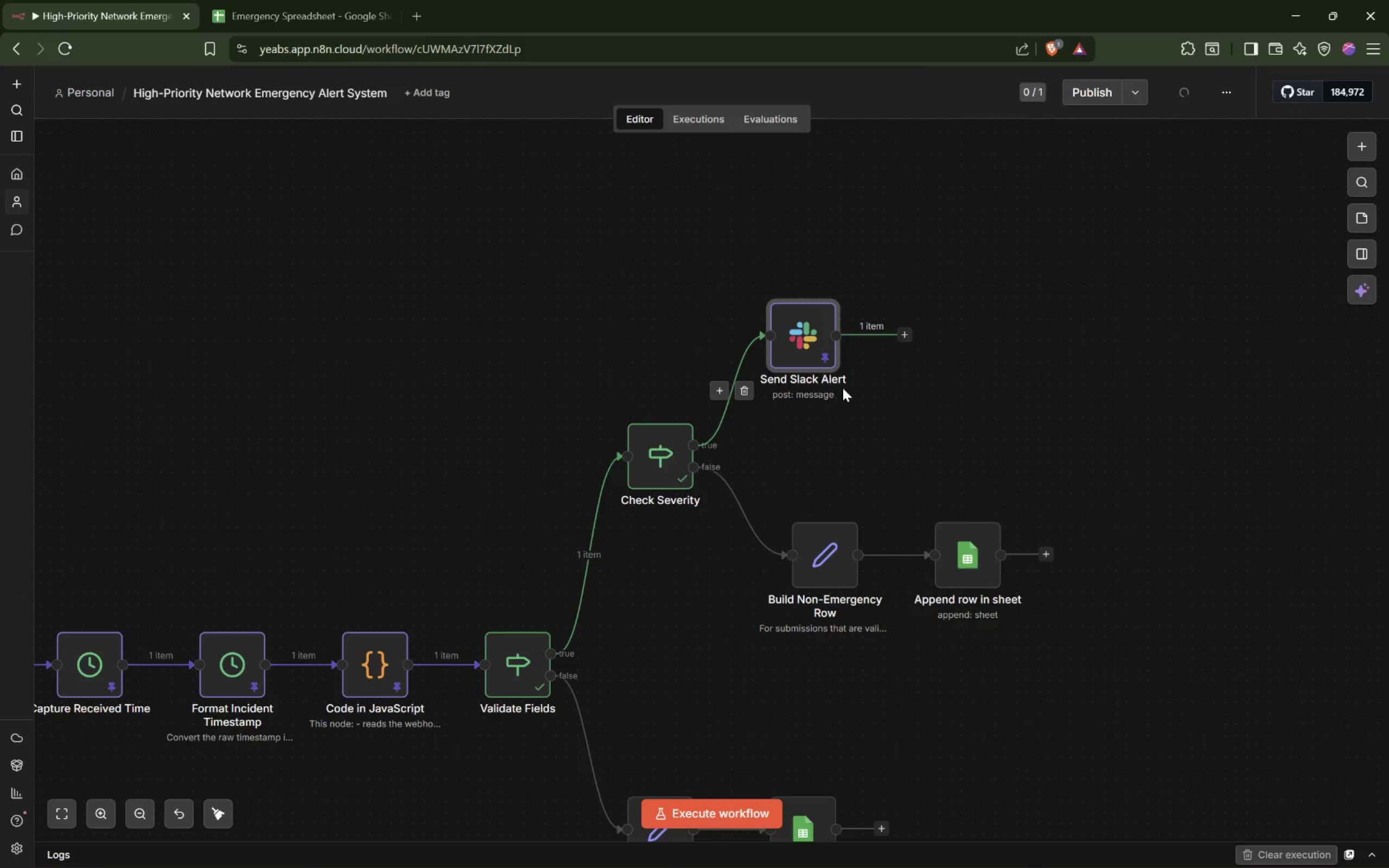 
left_click_drag(start_coordinate=[790, 335], to_coordinate=[810, 290])
 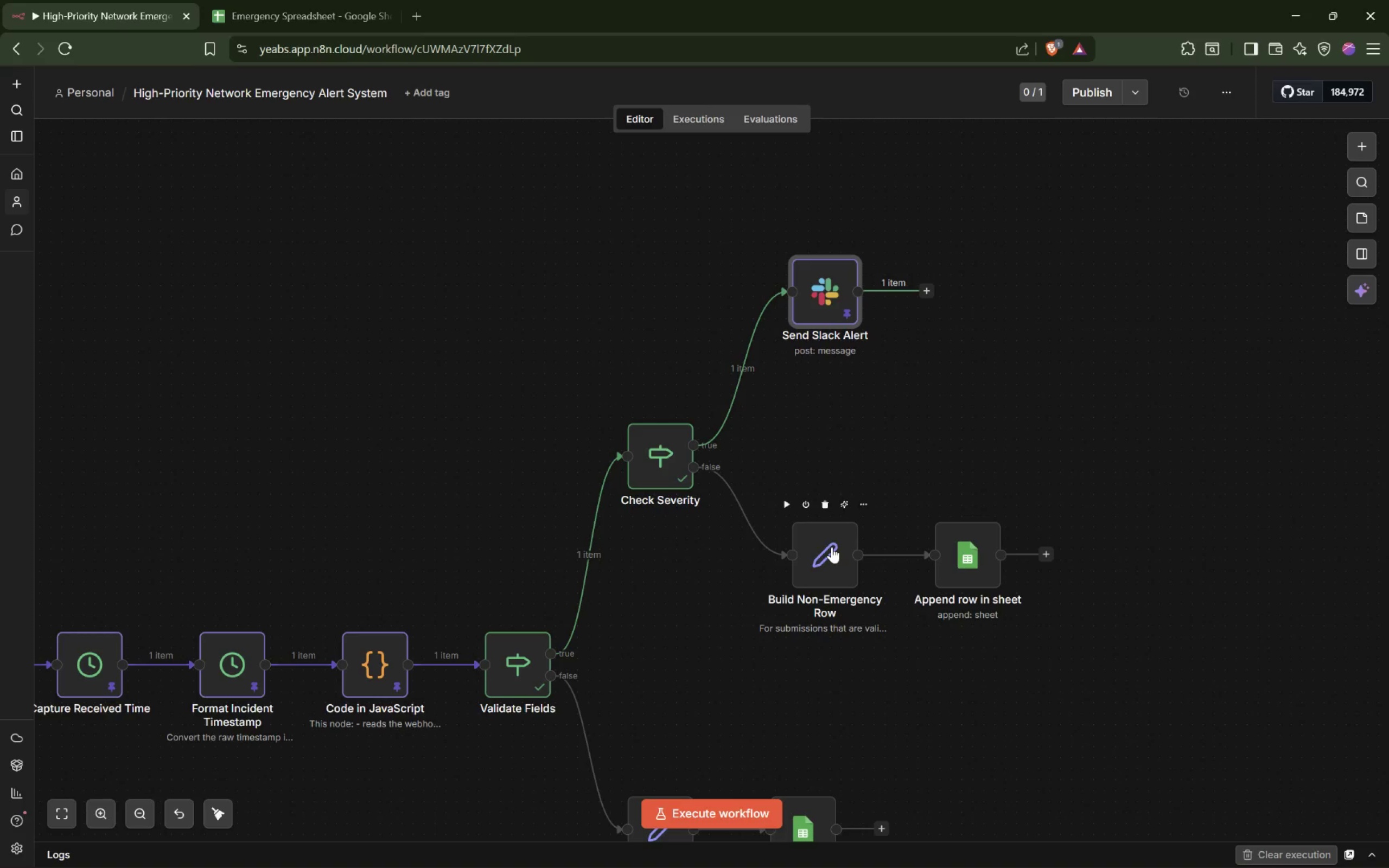 
double_click([832, 547])
 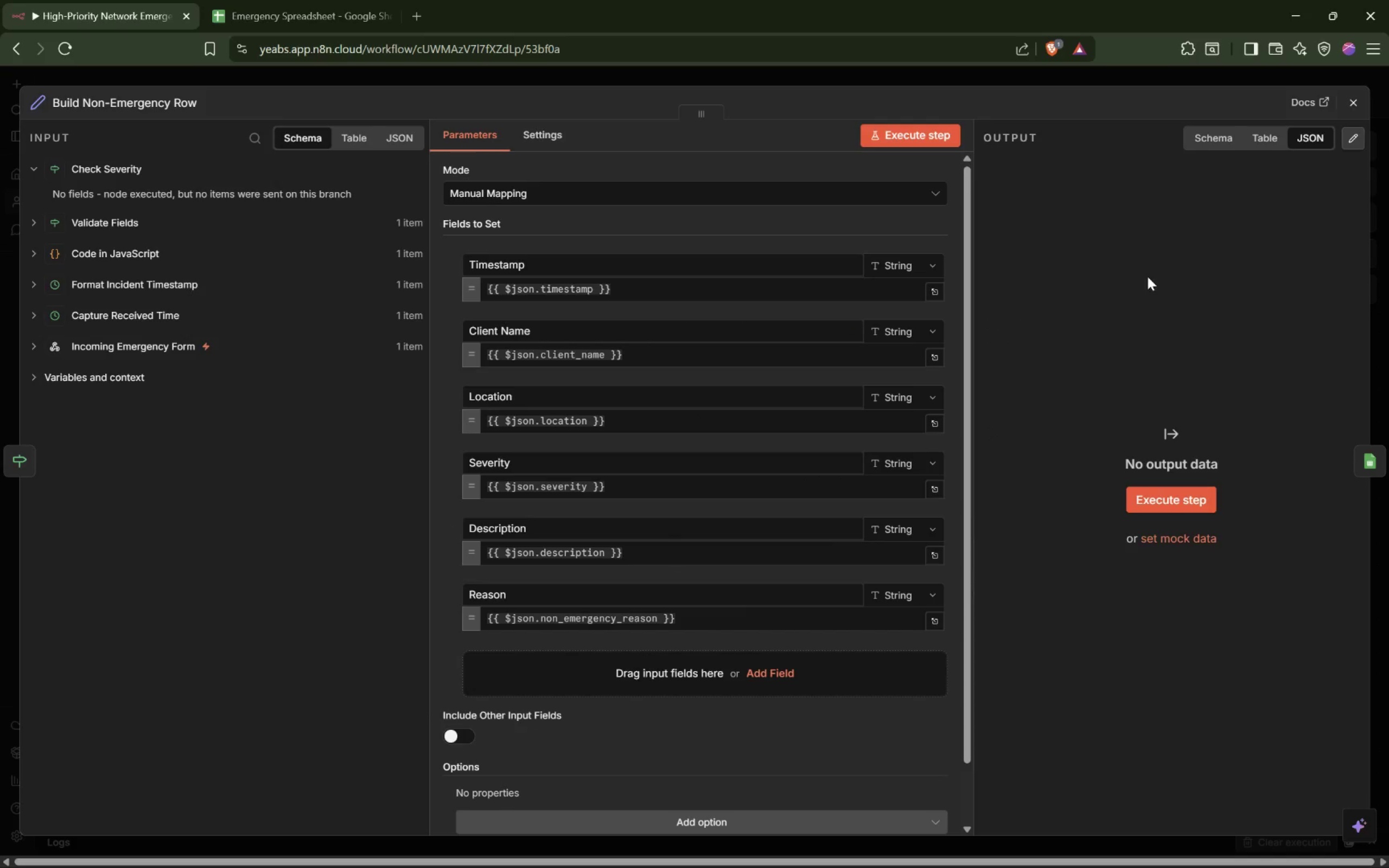 
left_click([1100, 74])
 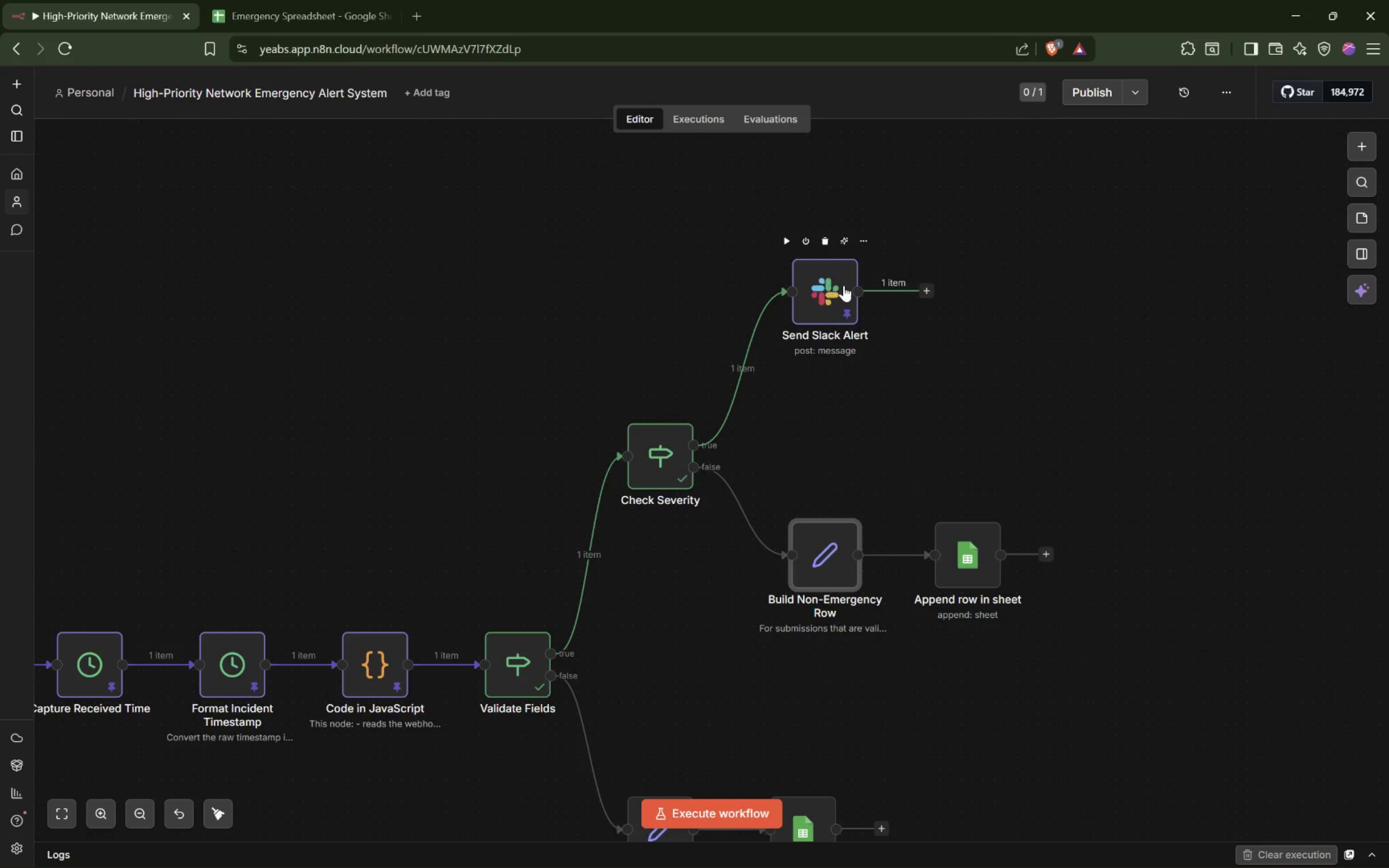 
left_click_drag(start_coordinate=[844, 286], to_coordinate=[847, 286])
 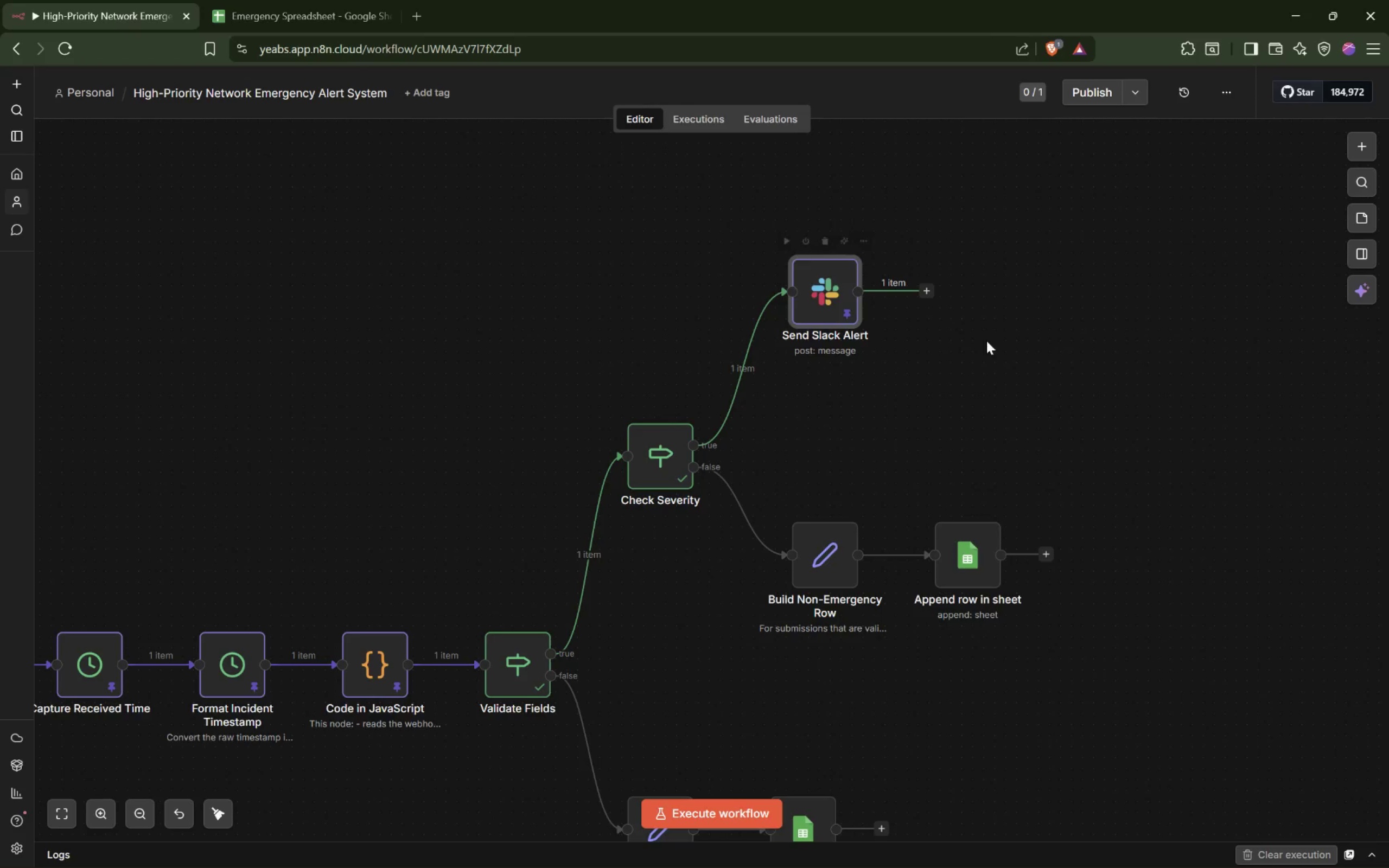 
left_click([1003, 343])
 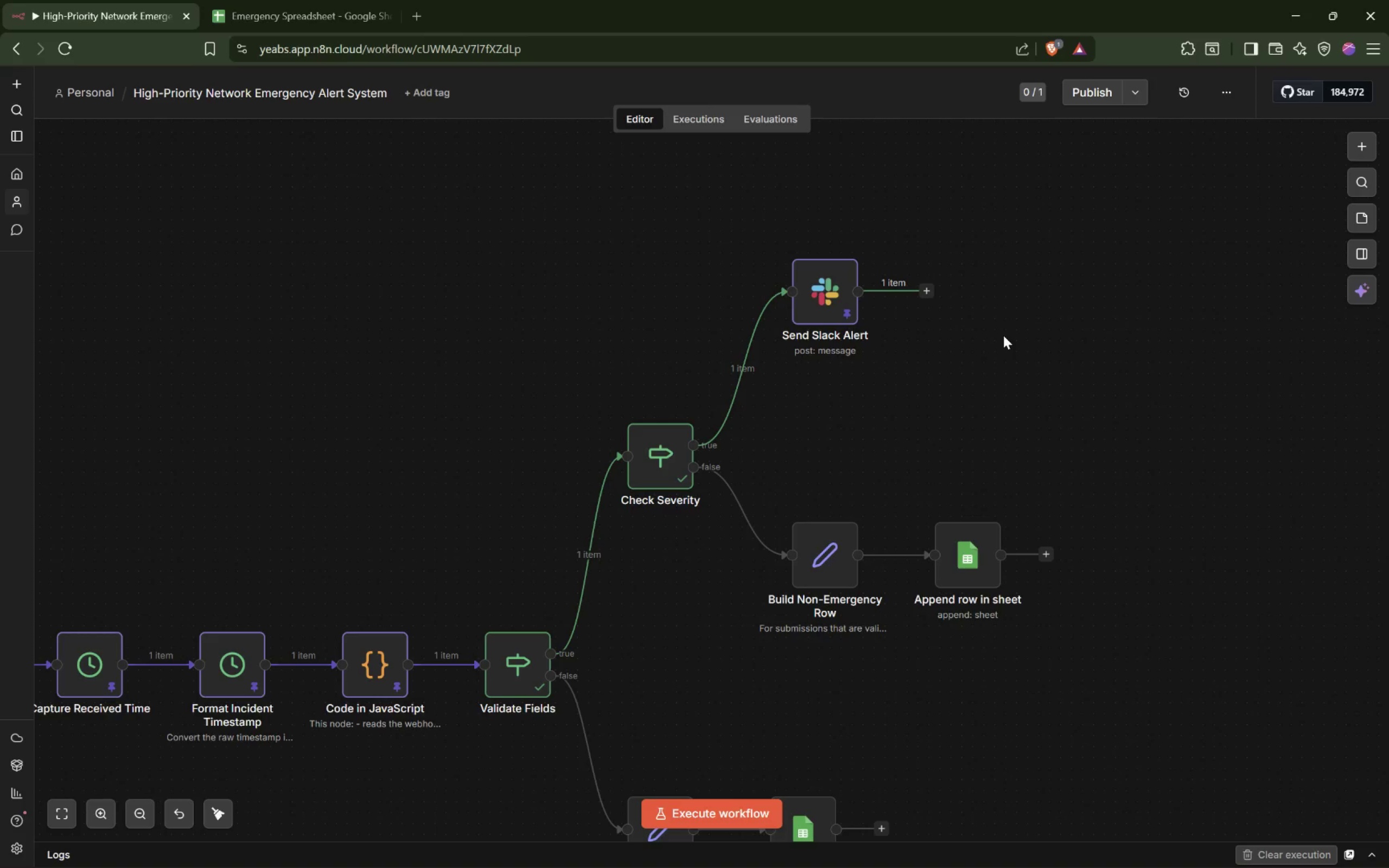 
wait(32.71)
 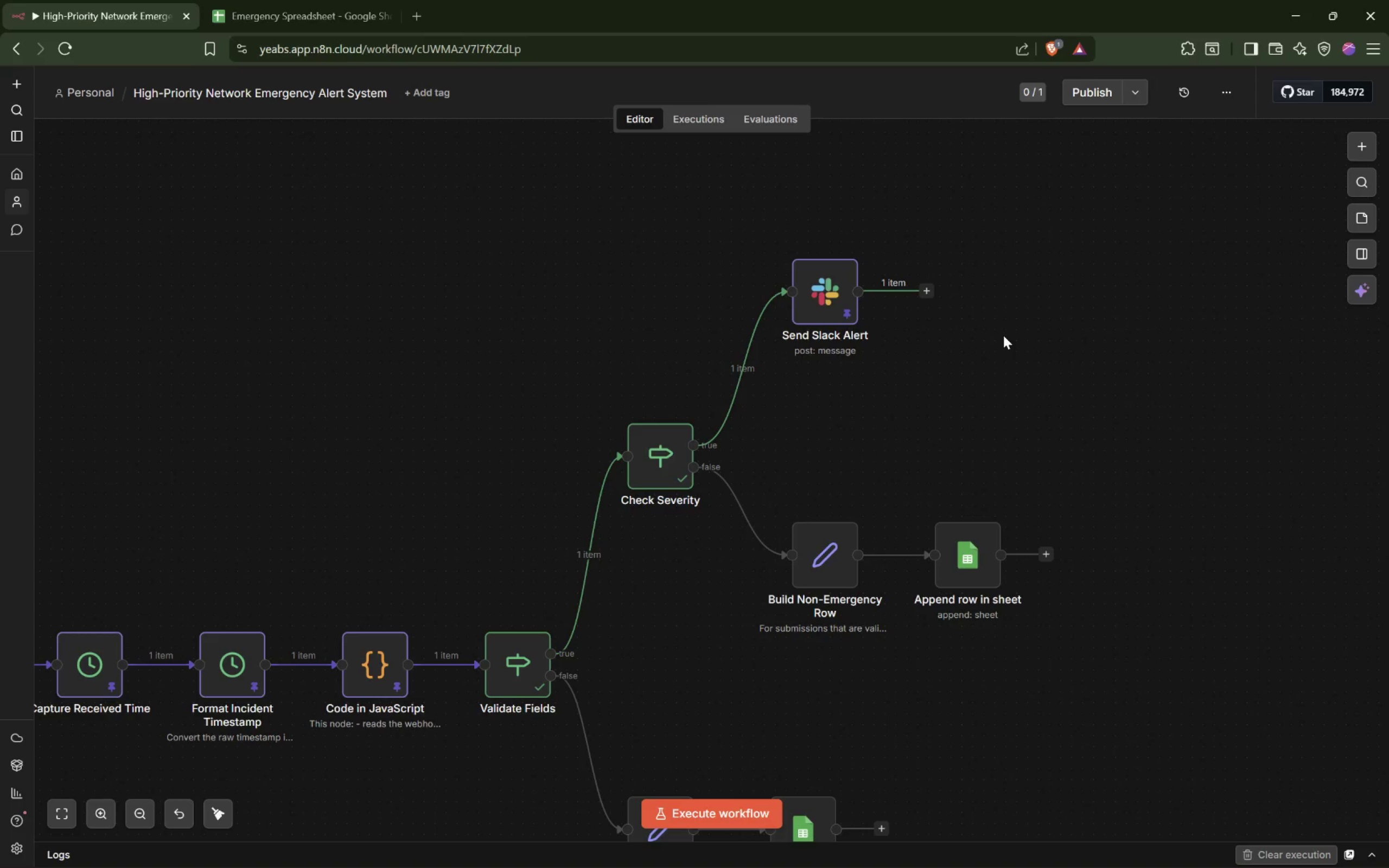 
left_click([945, 843])